 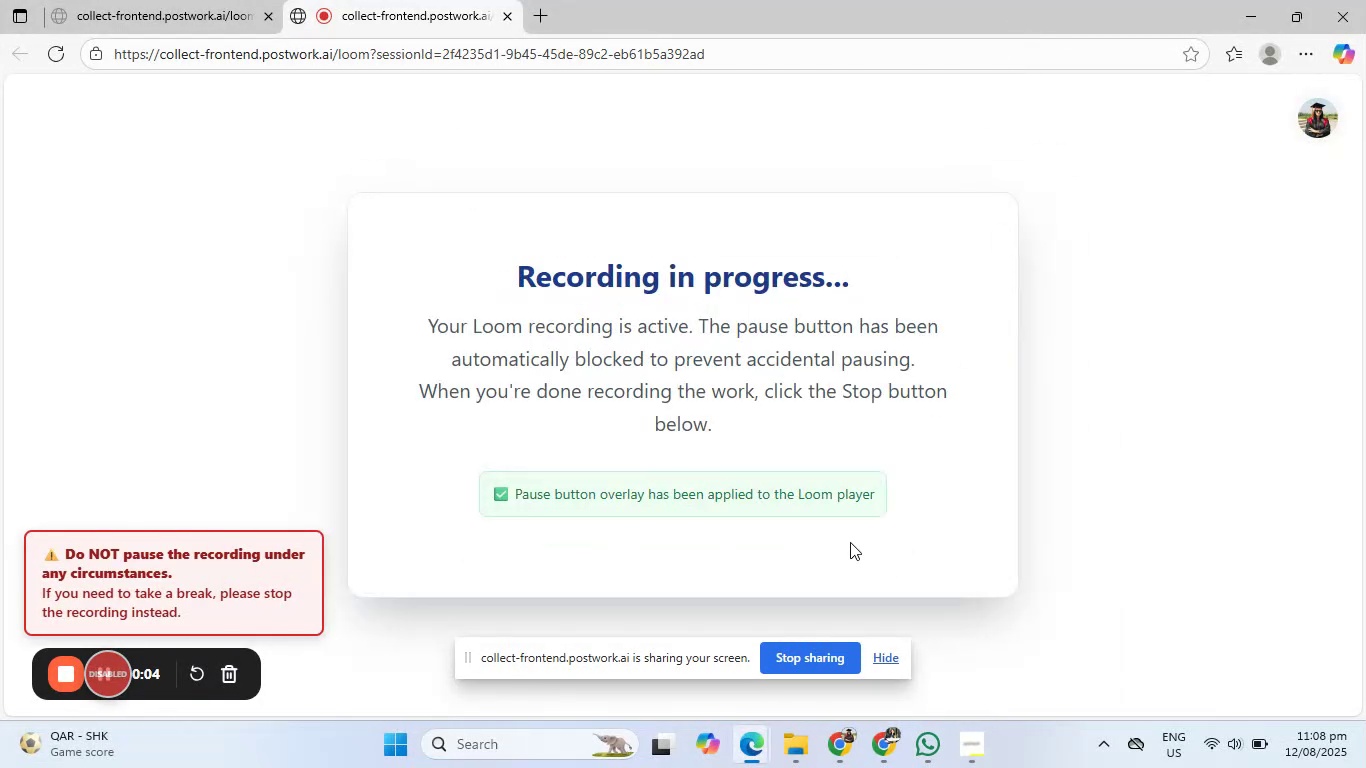 
left_click([843, 749])
 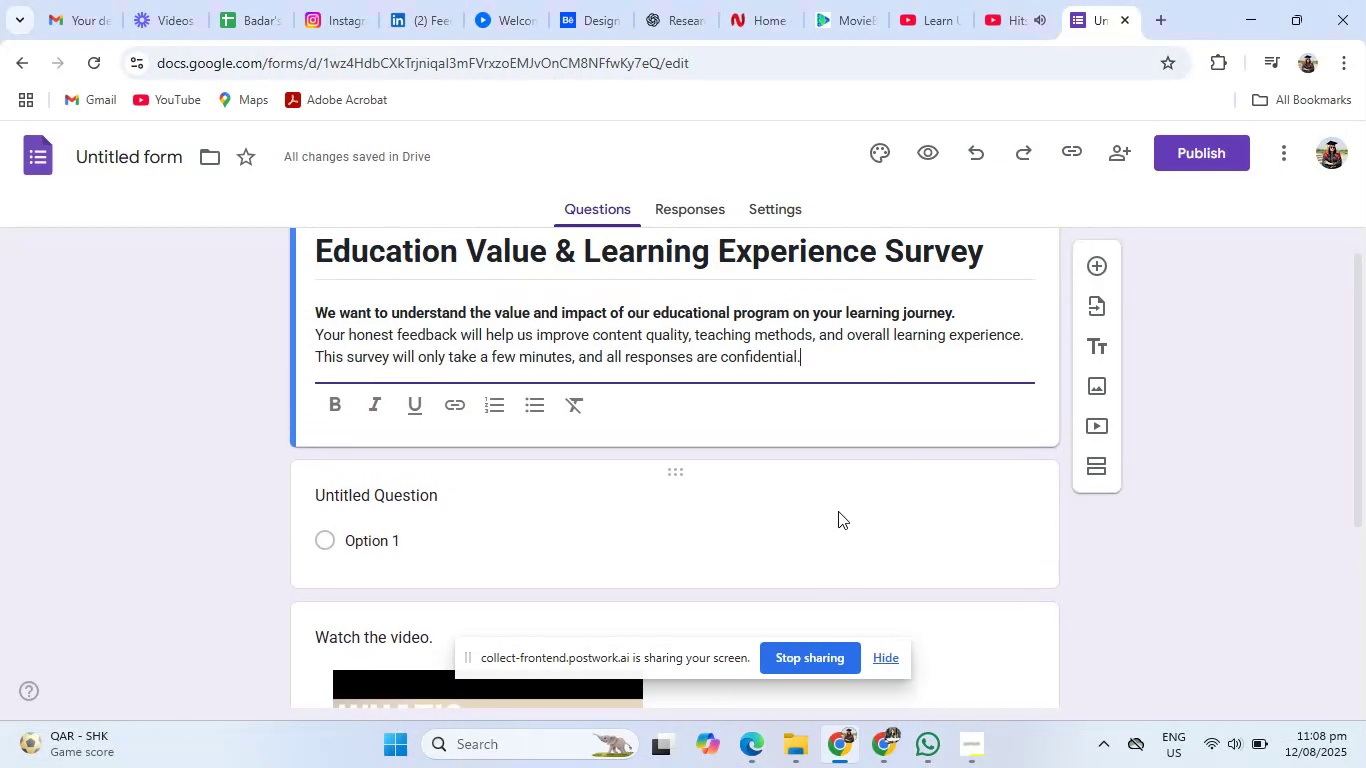 
scroll: coordinate [838, 511], scroll_direction: down, amount: 1.0
 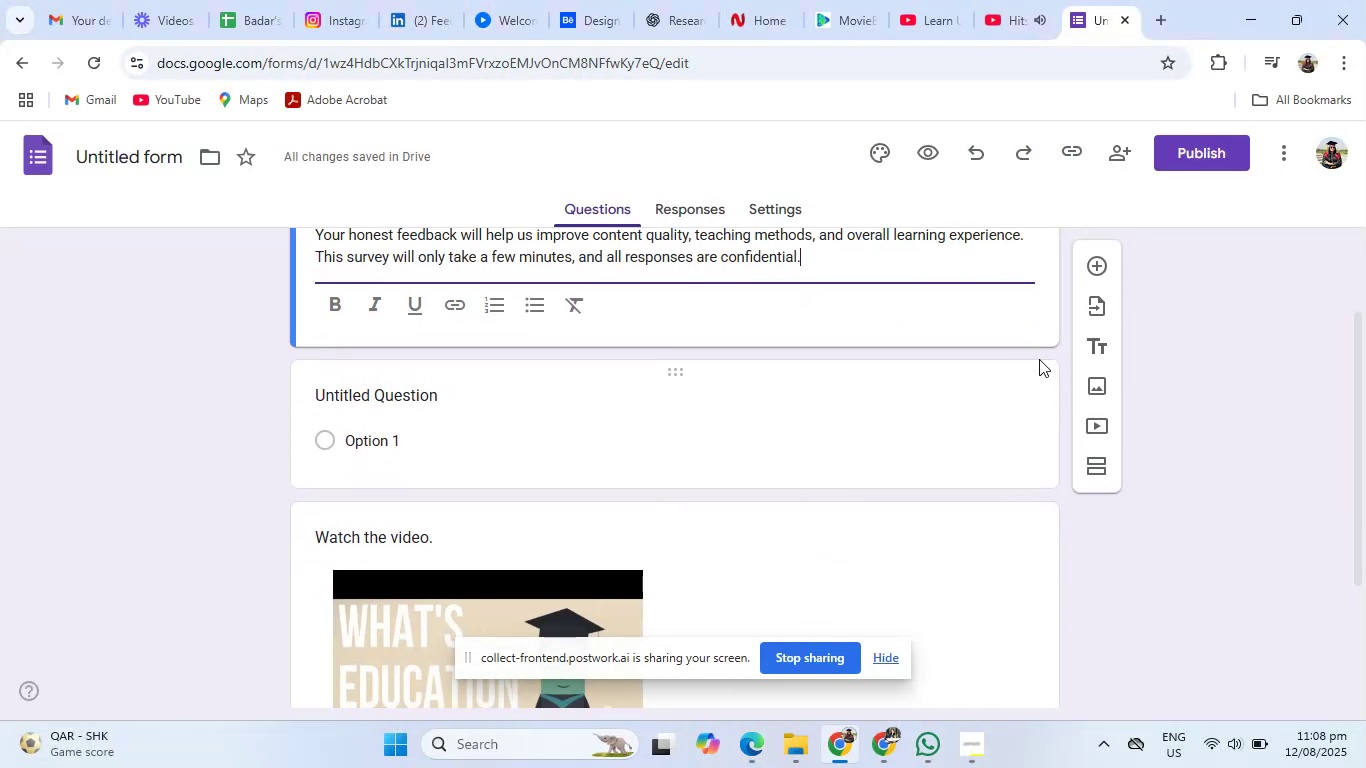 
left_click([1033, 385])
 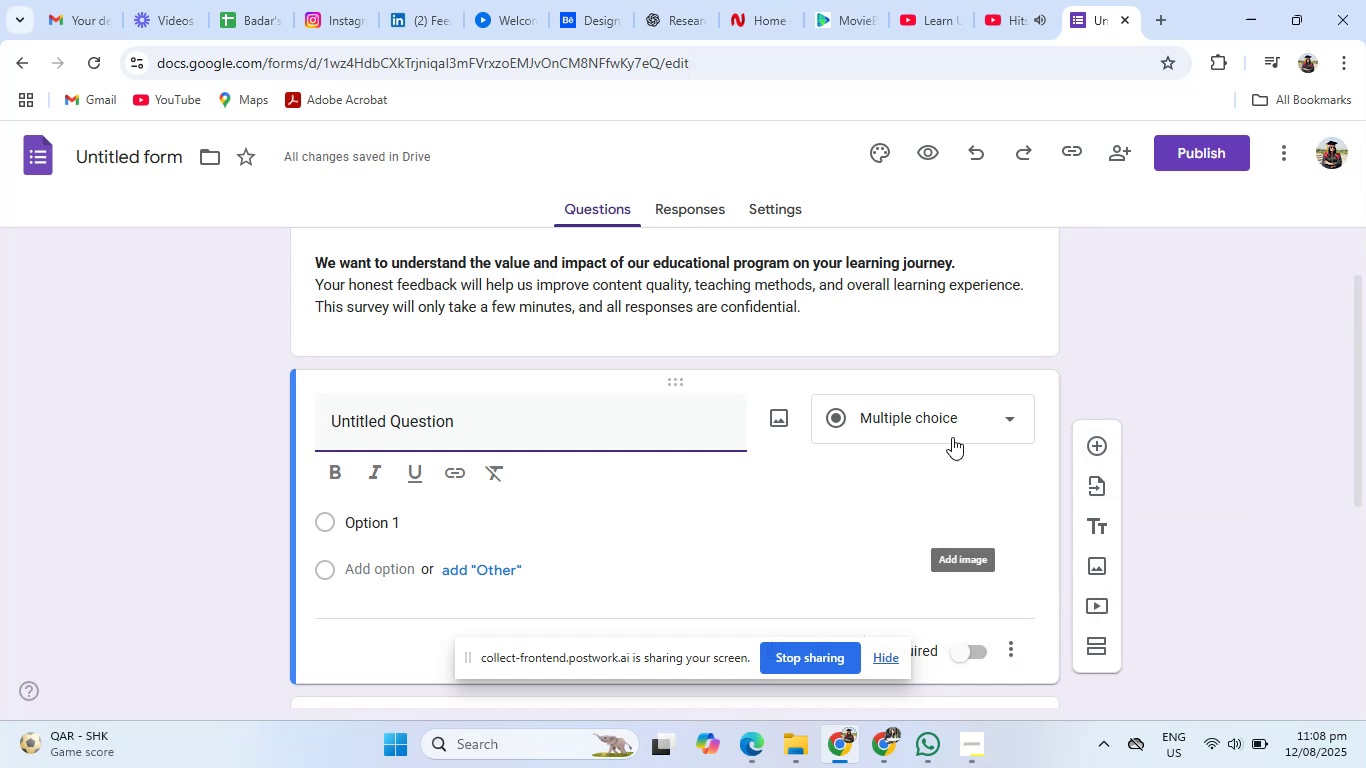 
left_click([873, 535])
 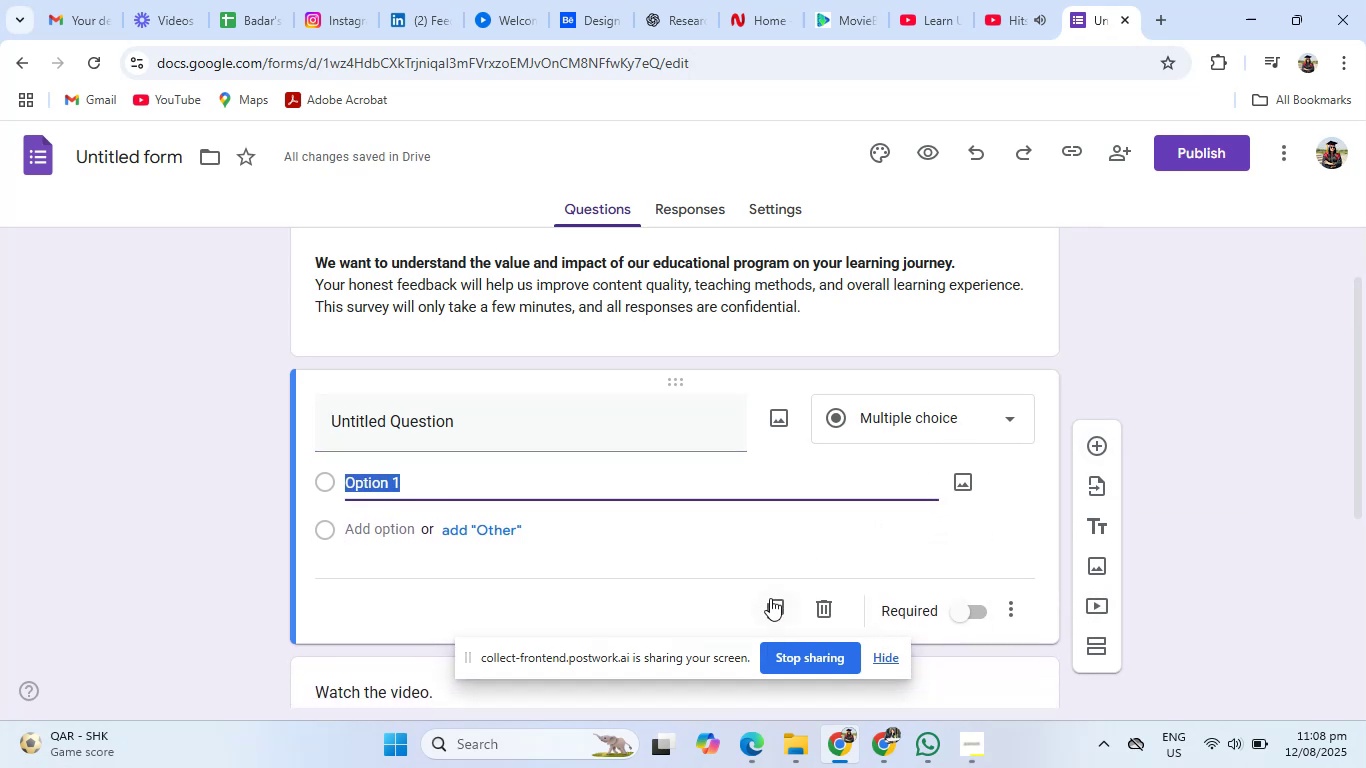 
left_click([816, 602])
 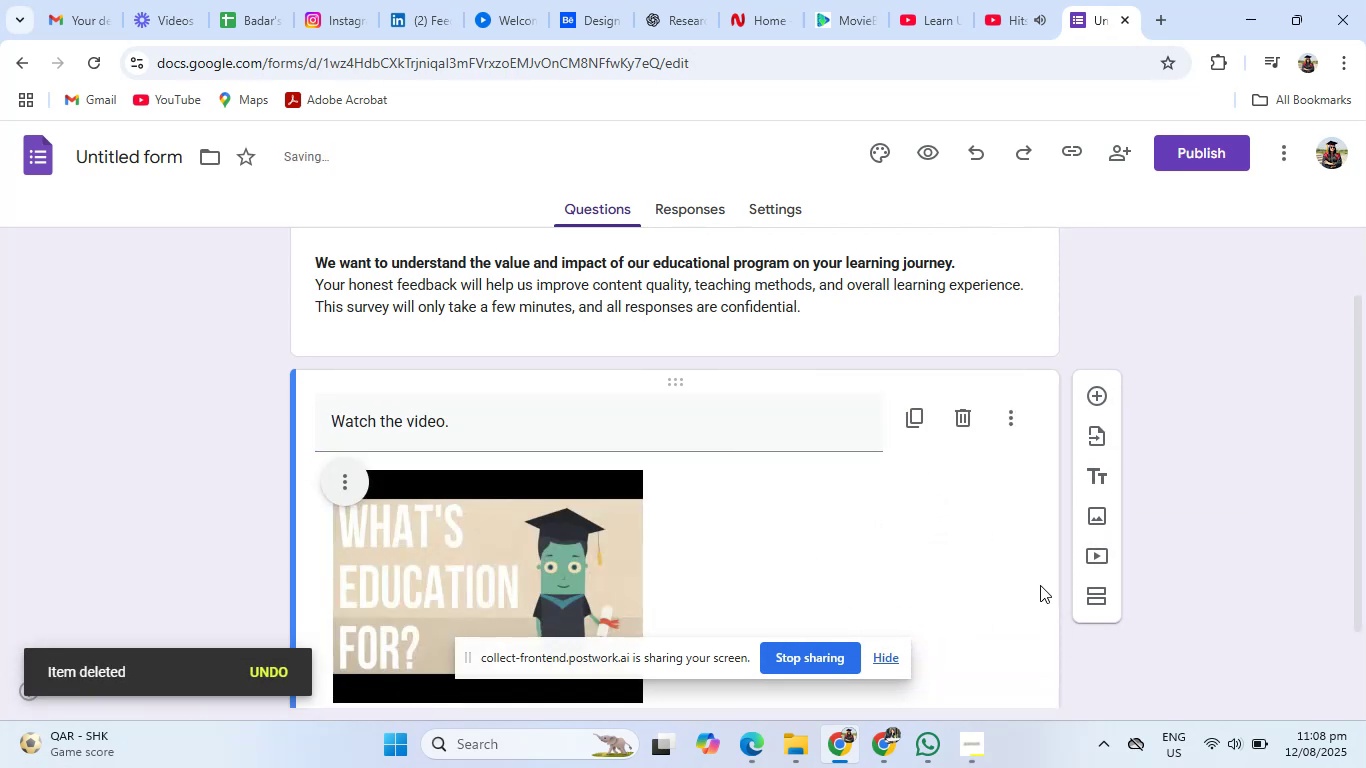 
left_click([1152, 629])
 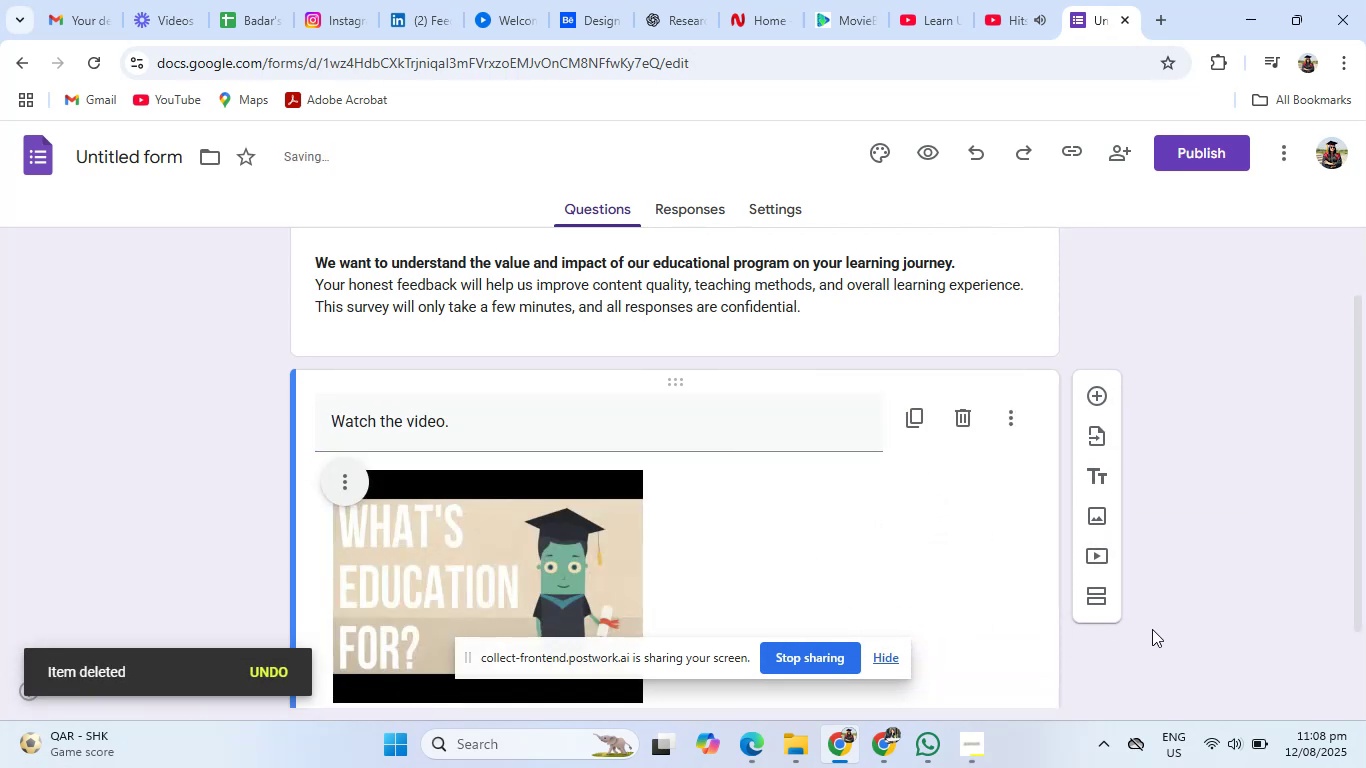 
scroll: coordinate [1152, 629], scroll_direction: down, amount: 3.0
 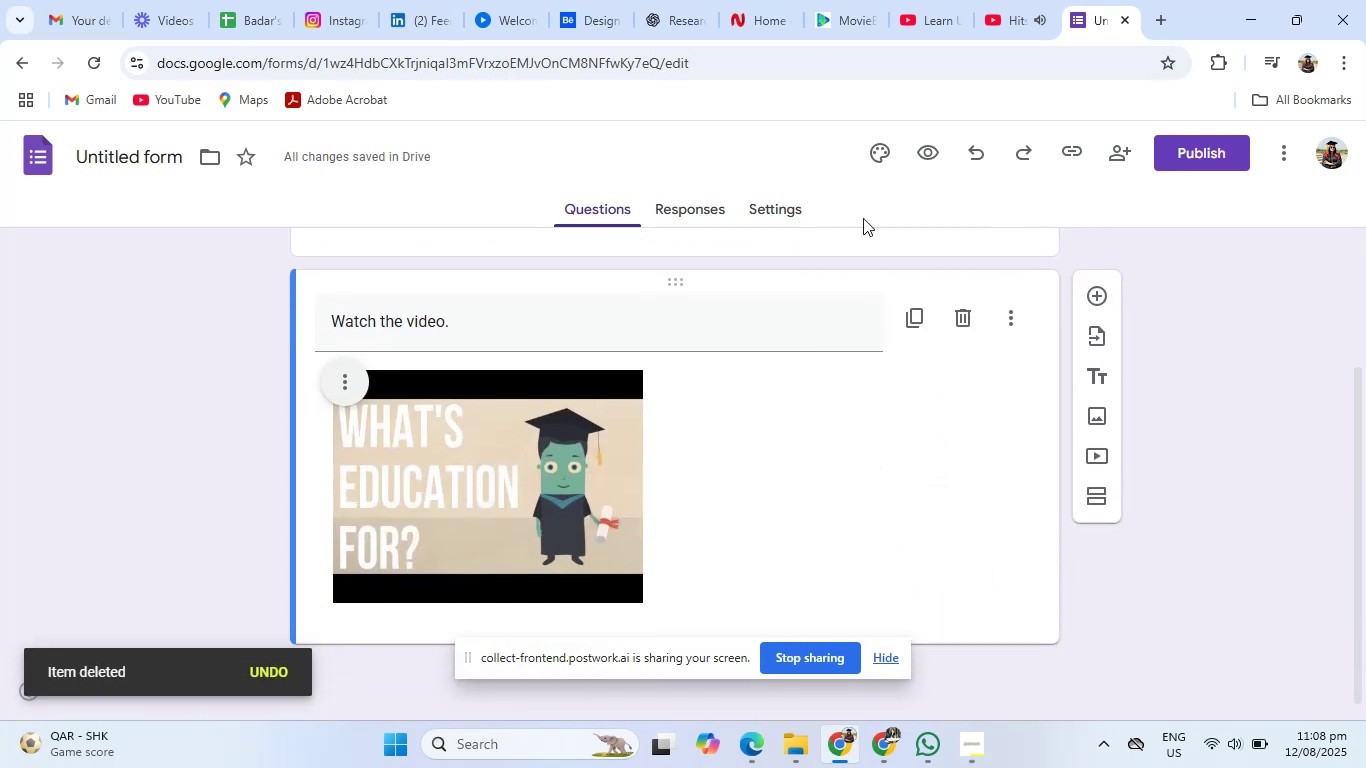 
left_click([666, 0])
 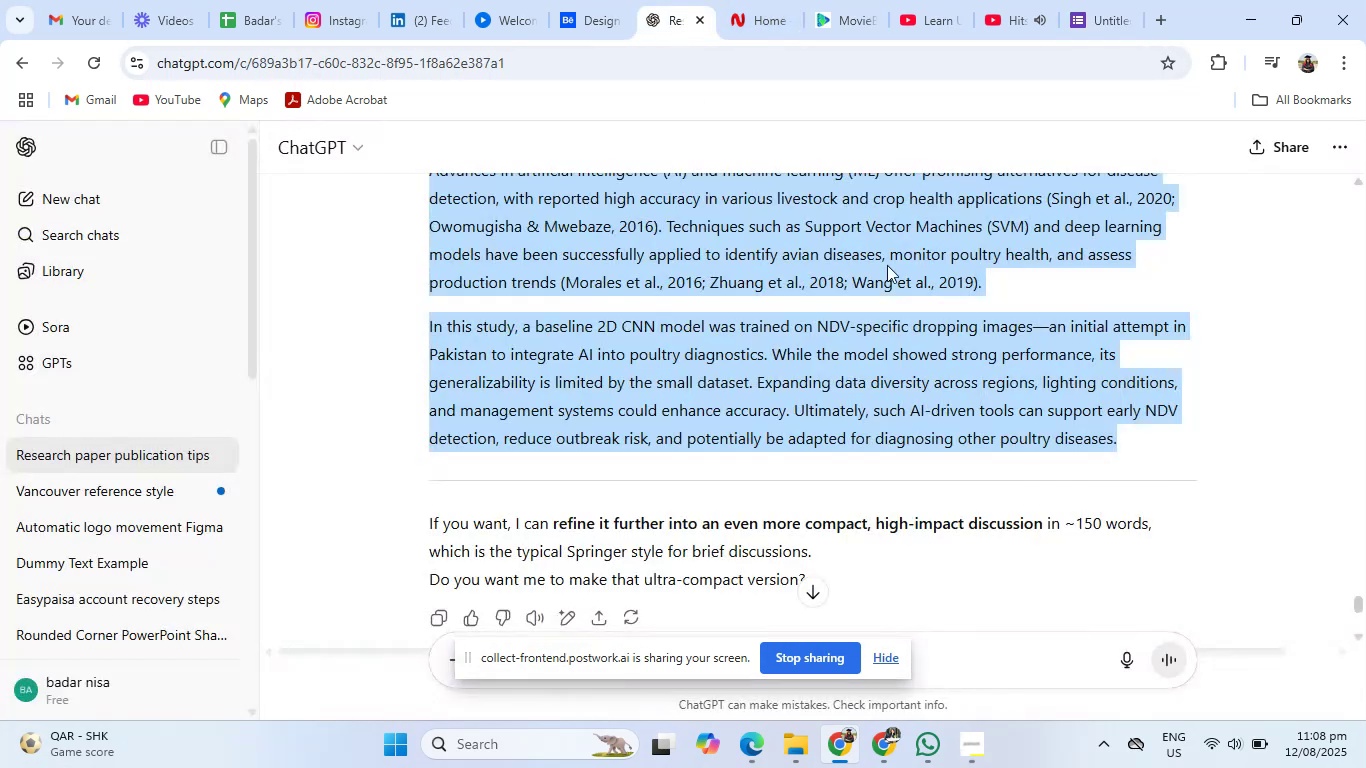 
left_click([1108, 0])
 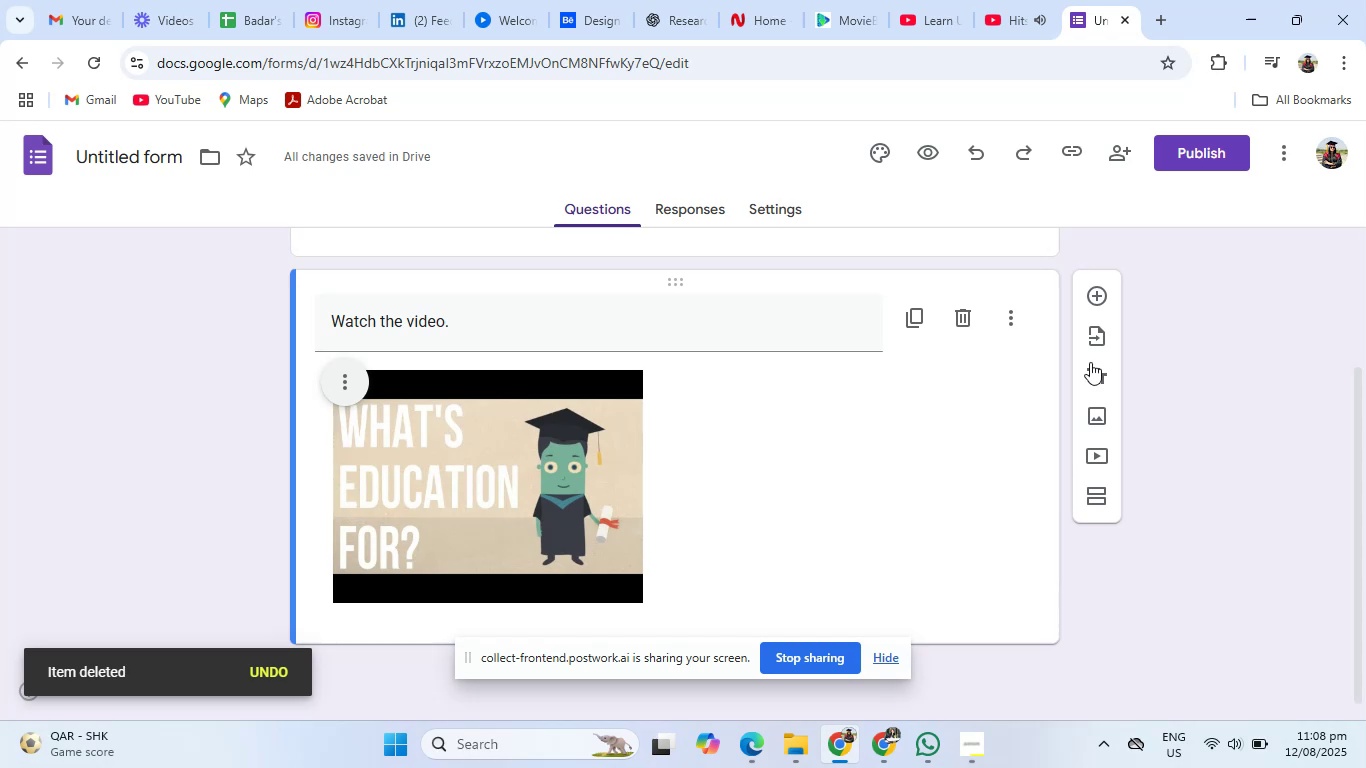 
left_click([1104, 292])
 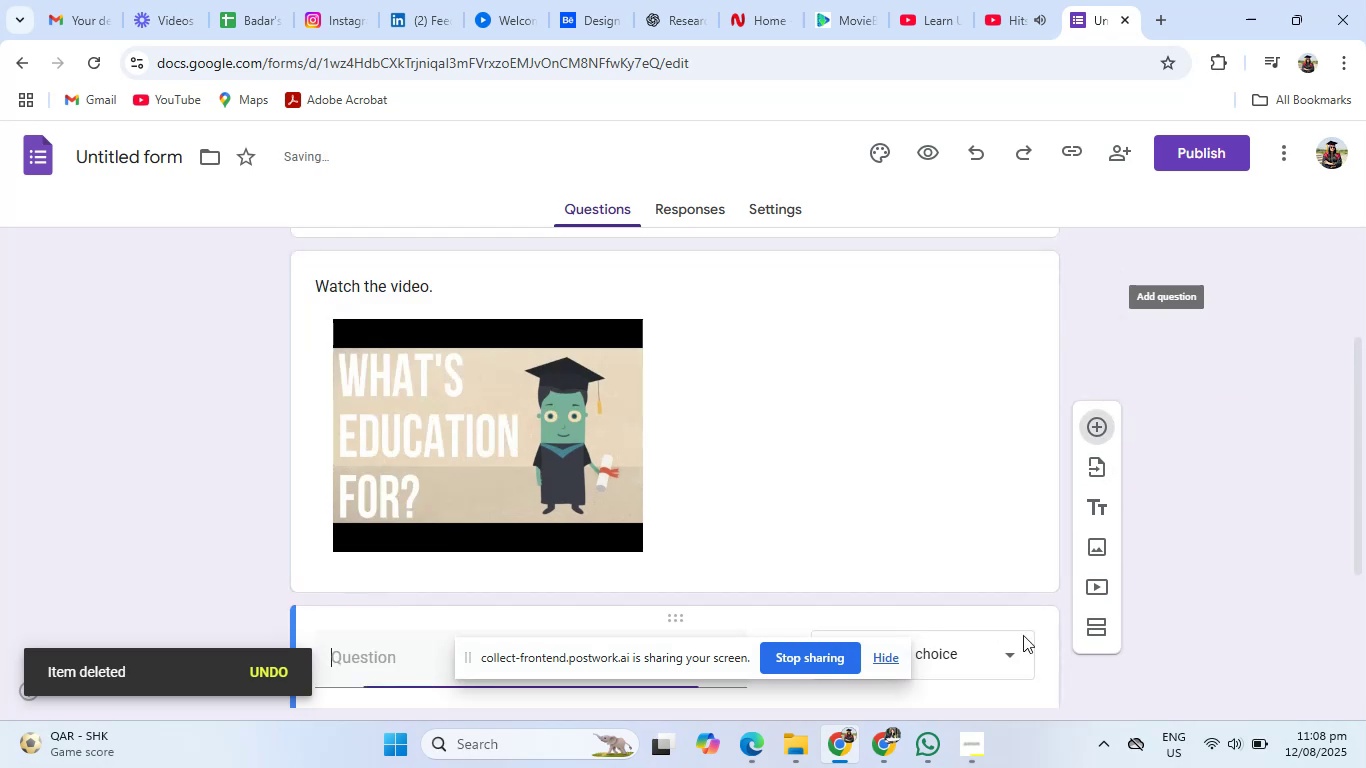 
scroll: coordinate [872, 566], scroll_direction: down, amount: 6.0
 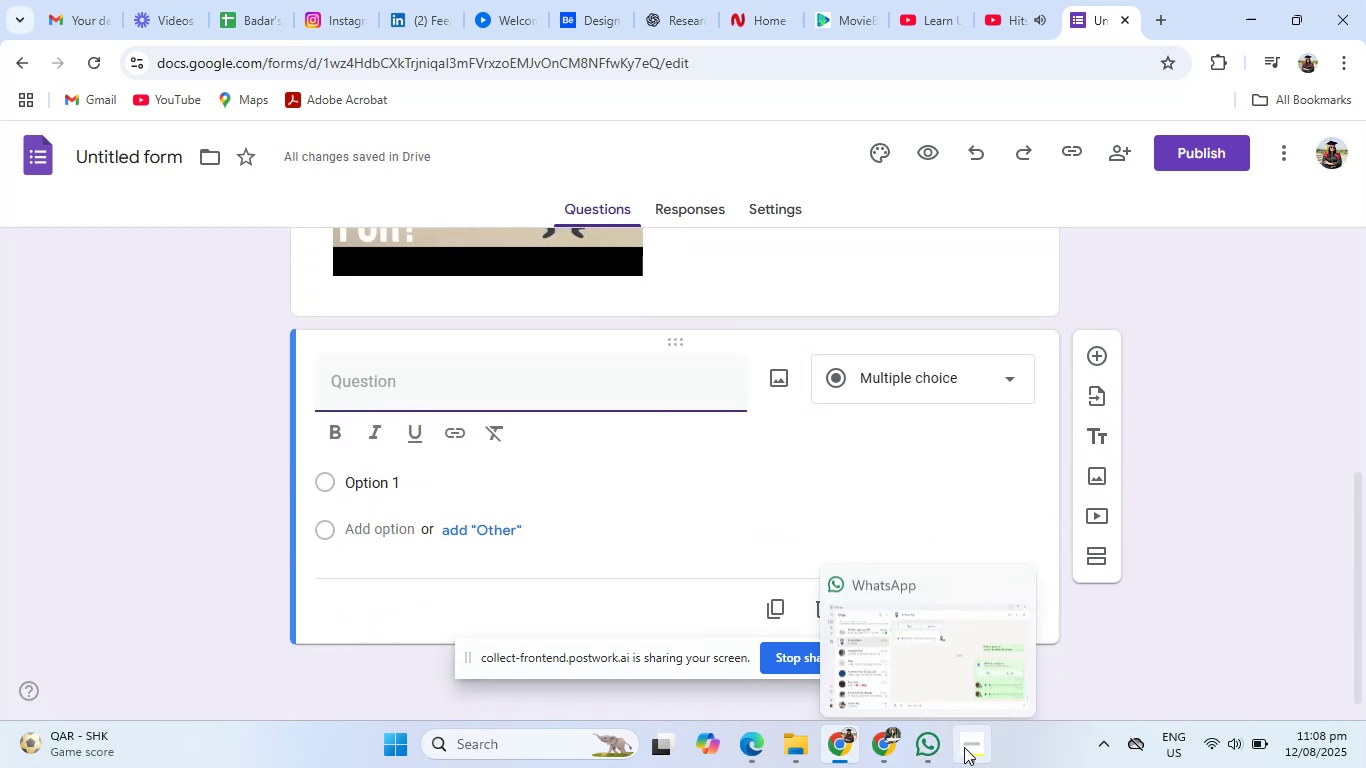 
left_click([878, 739])
 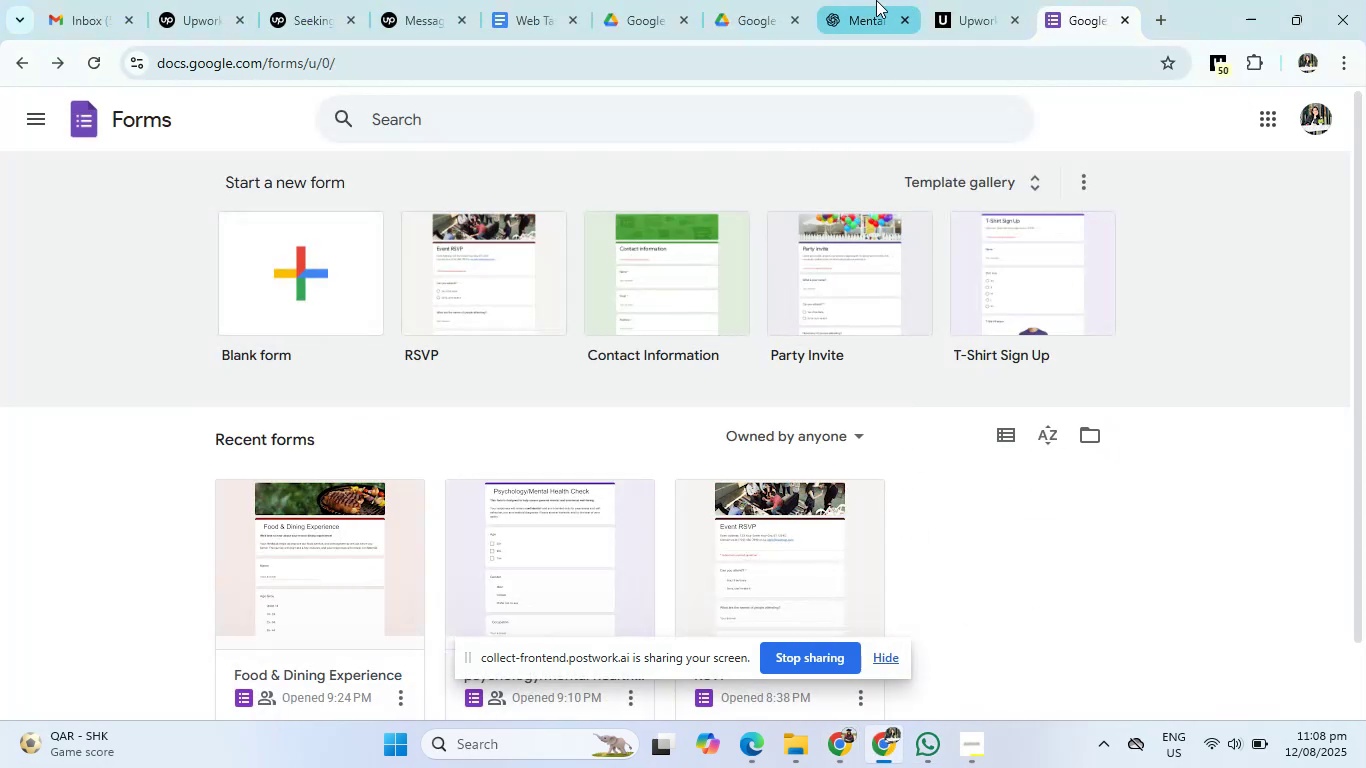 
left_click([858, 0])
 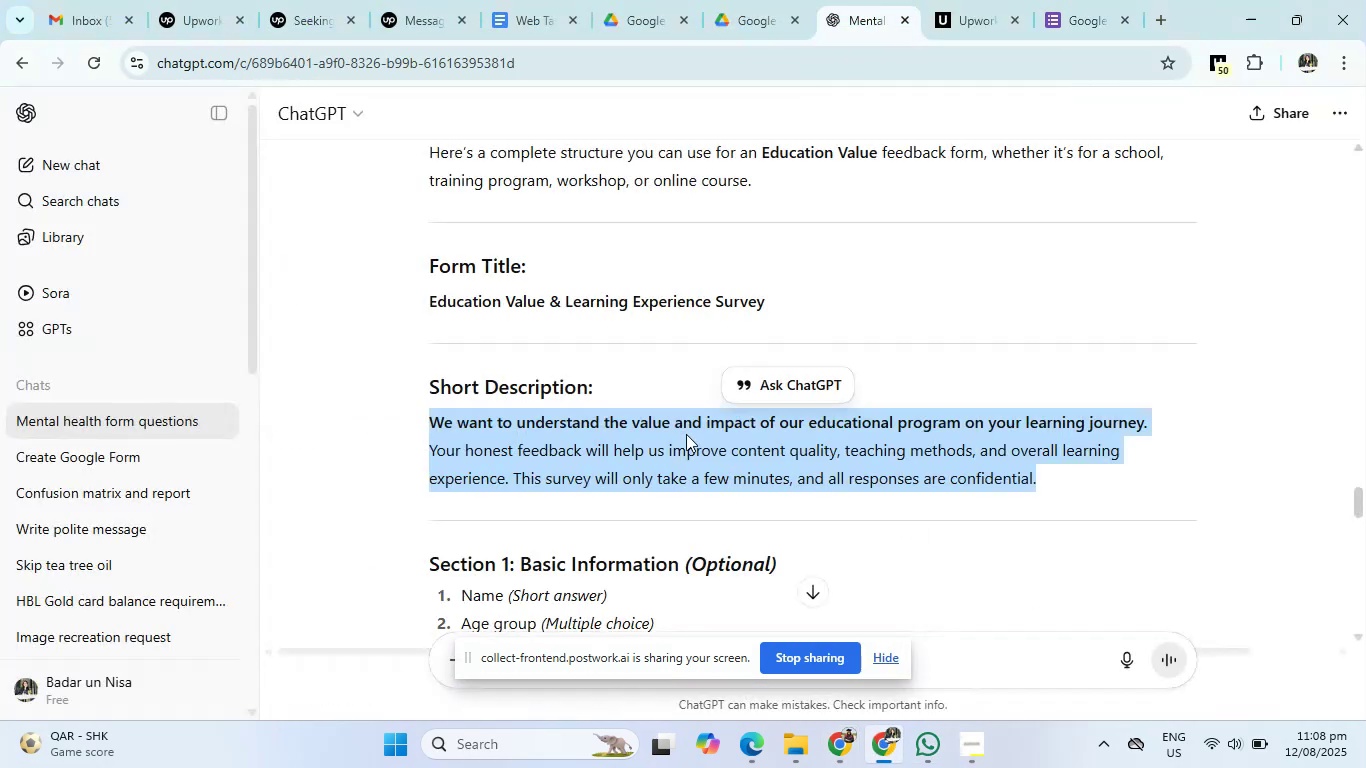 
scroll: coordinate [734, 443], scroll_direction: down, amount: 3.0
 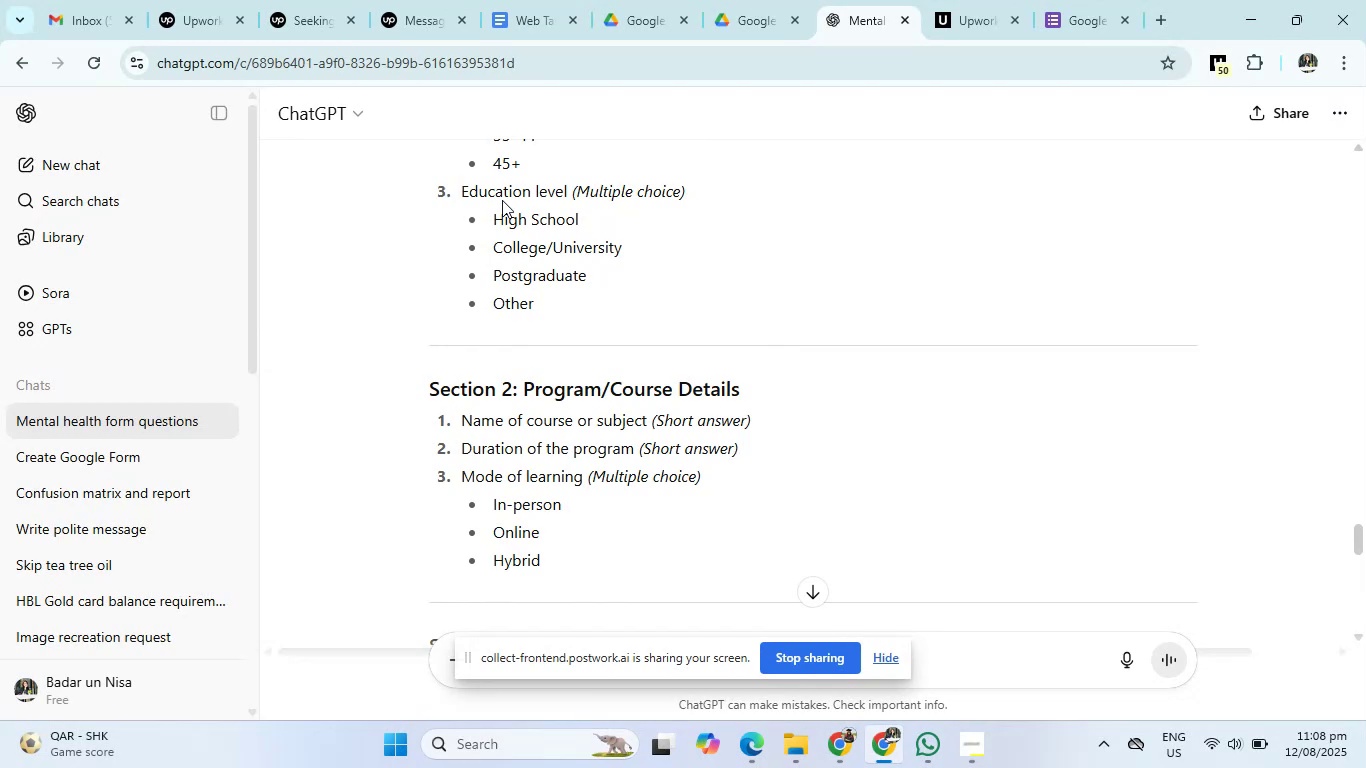 
wait(5.16)
 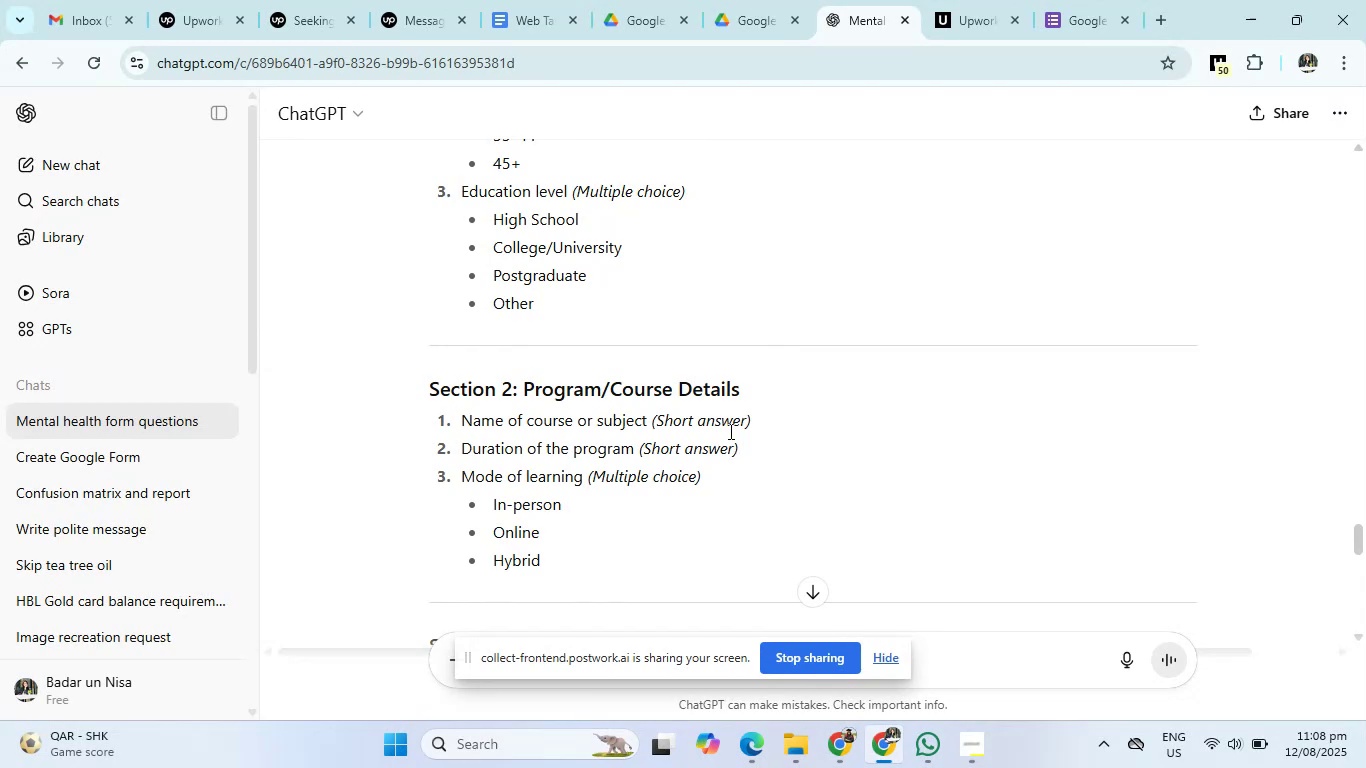 
left_click_drag(start_coordinate=[461, 192], to_coordinate=[591, 298])
 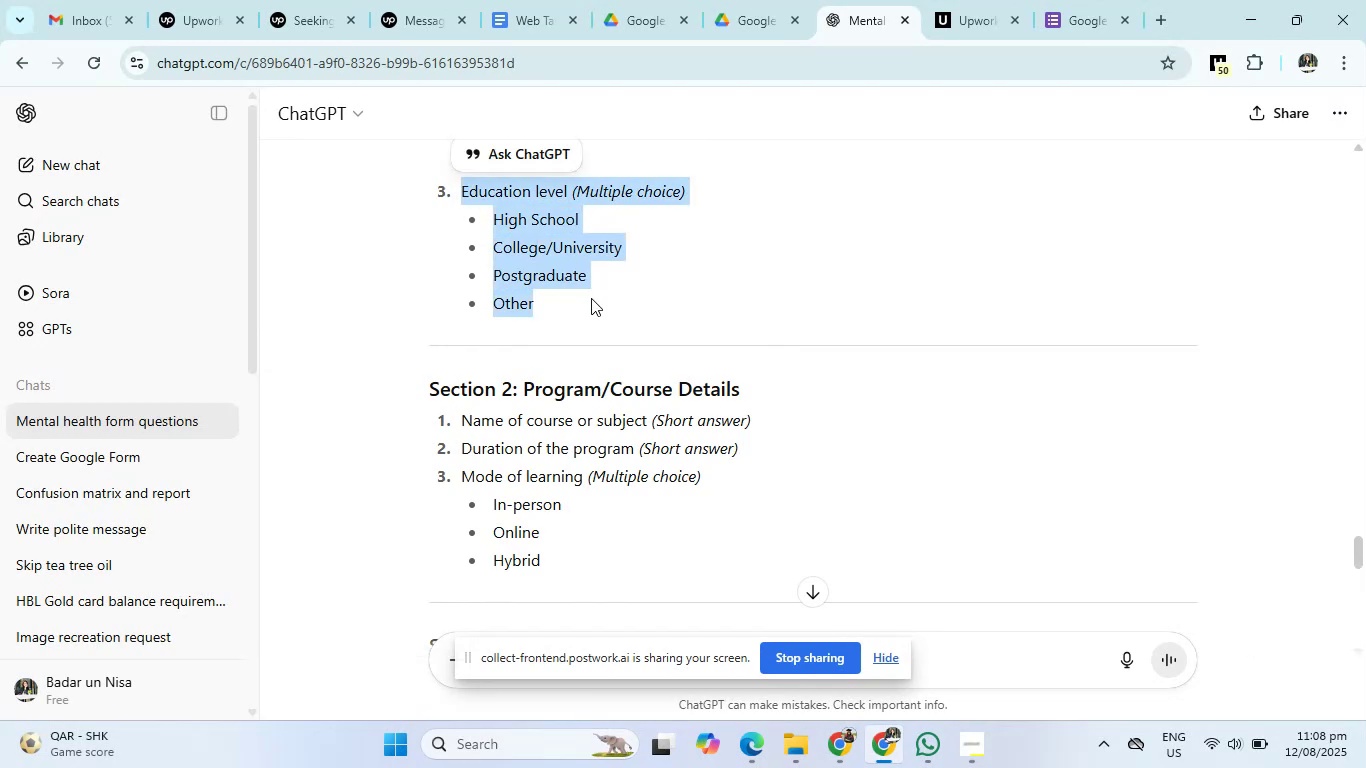 
key(Control+C)
 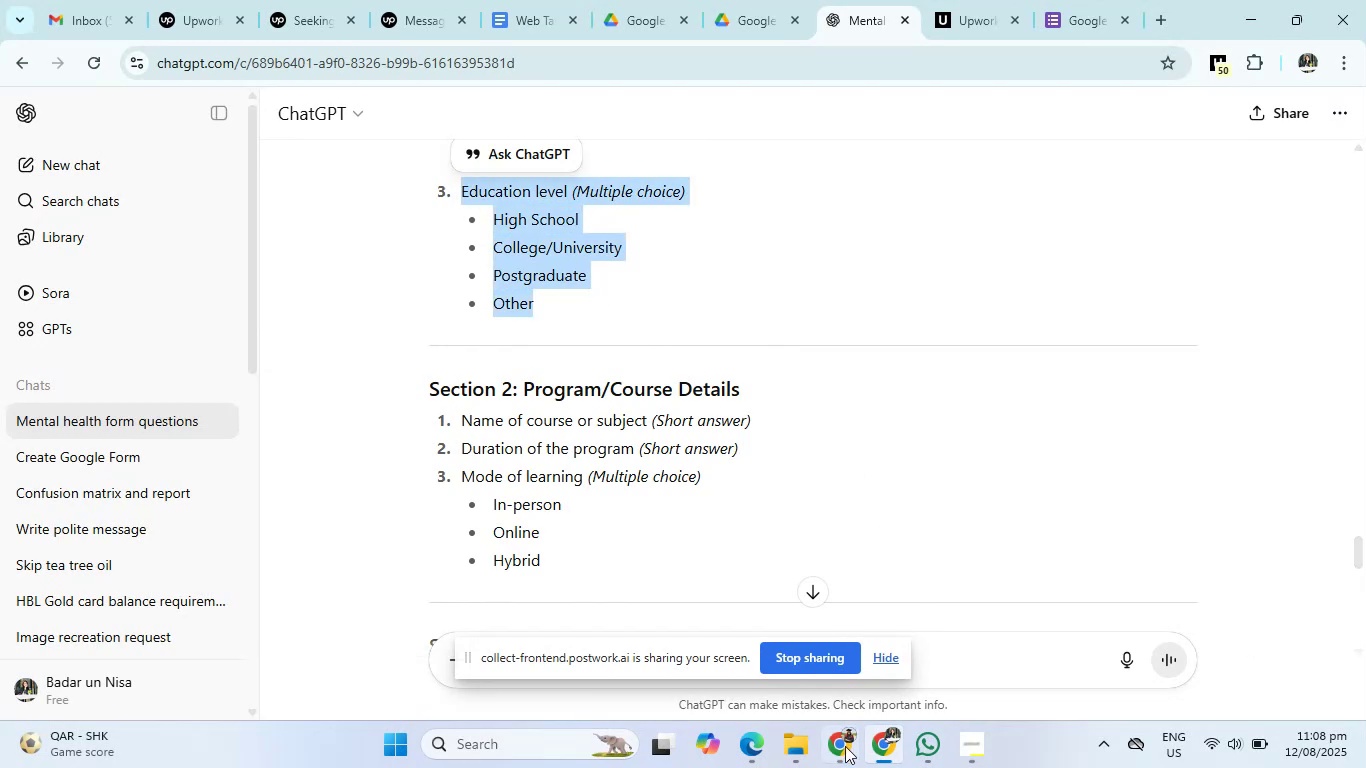 
left_click([840, 759])
 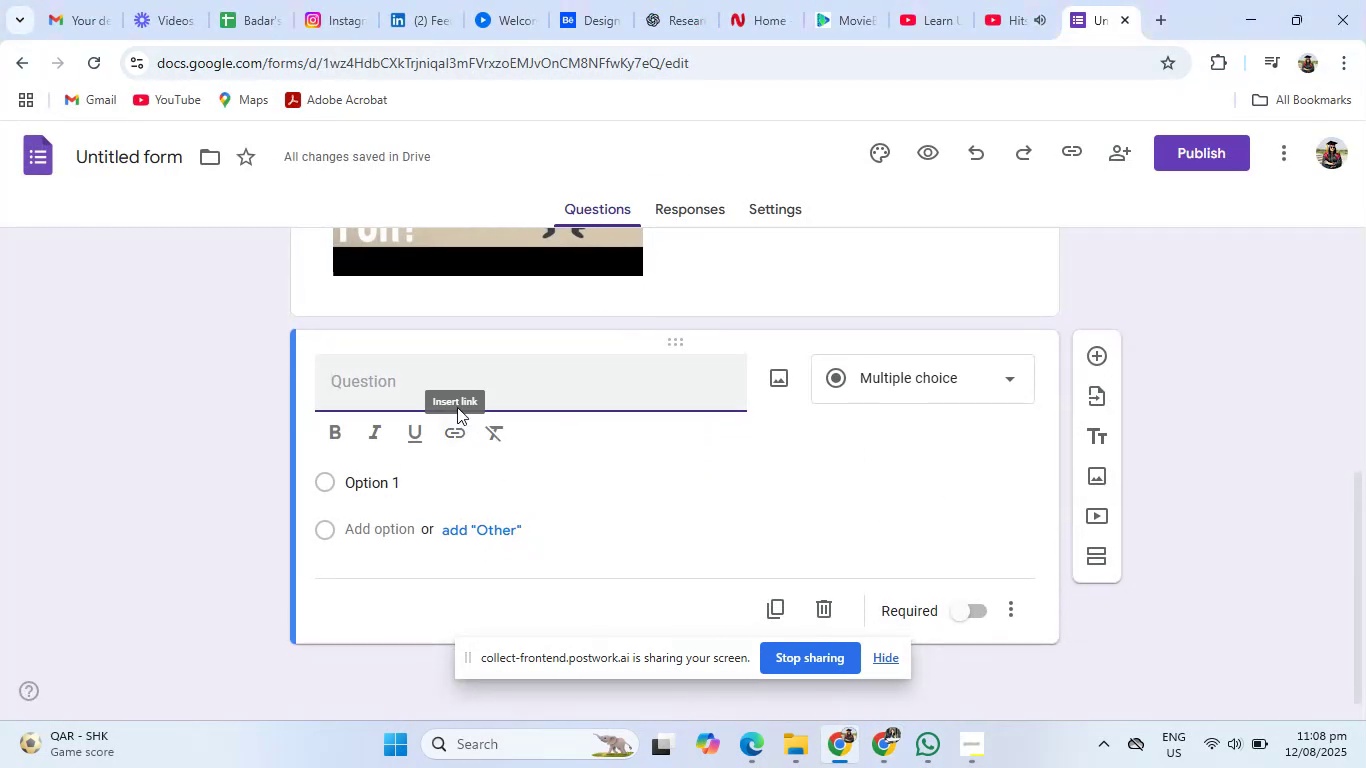 
left_click([454, 376])
 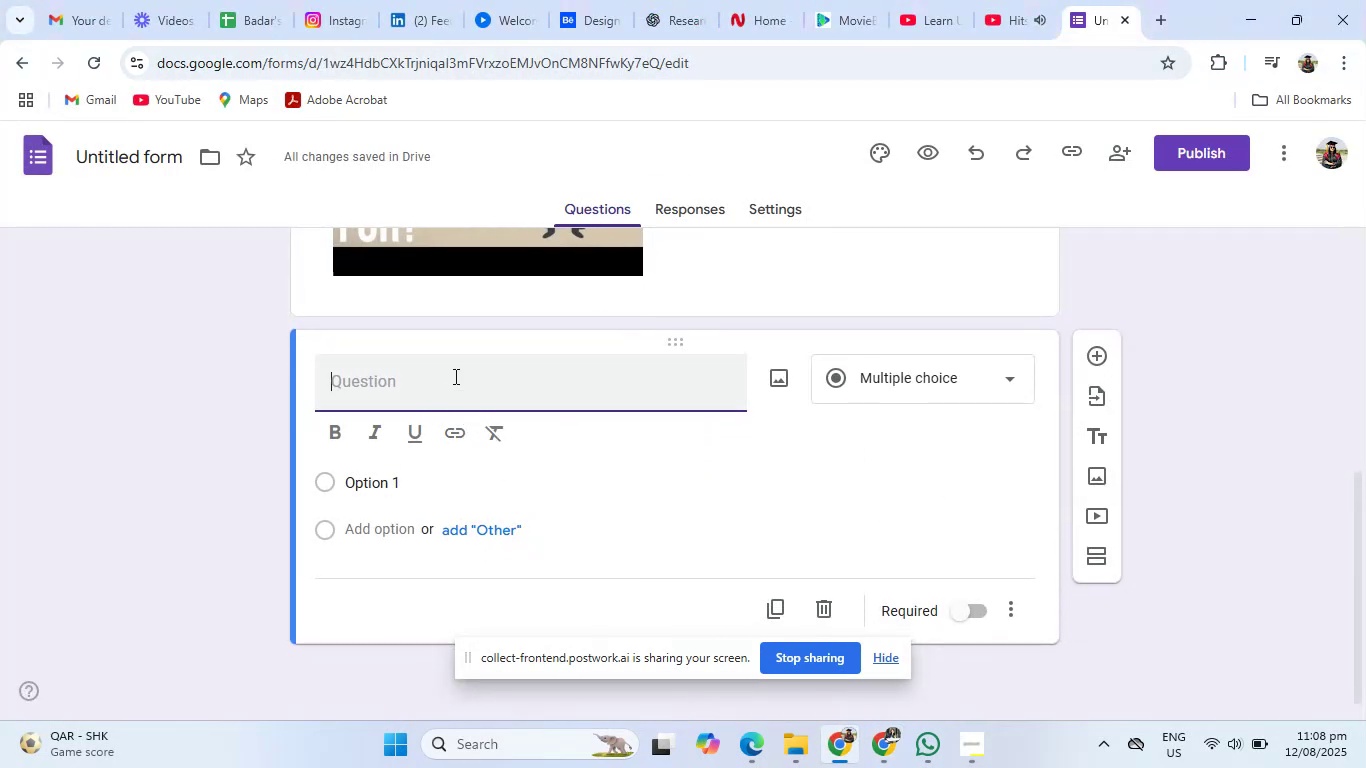 
key(Control+V)
 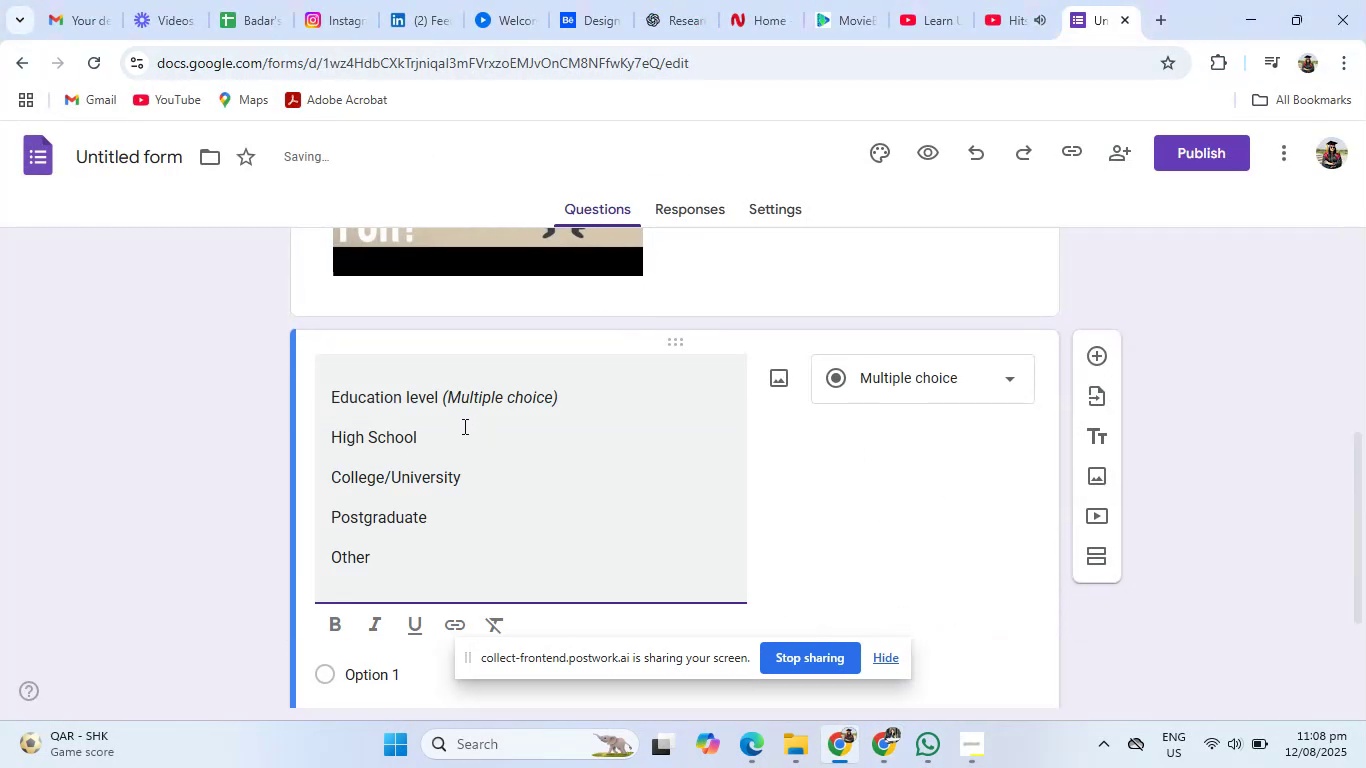 
left_click_drag(start_coordinate=[441, 391], to_coordinate=[659, 427])
 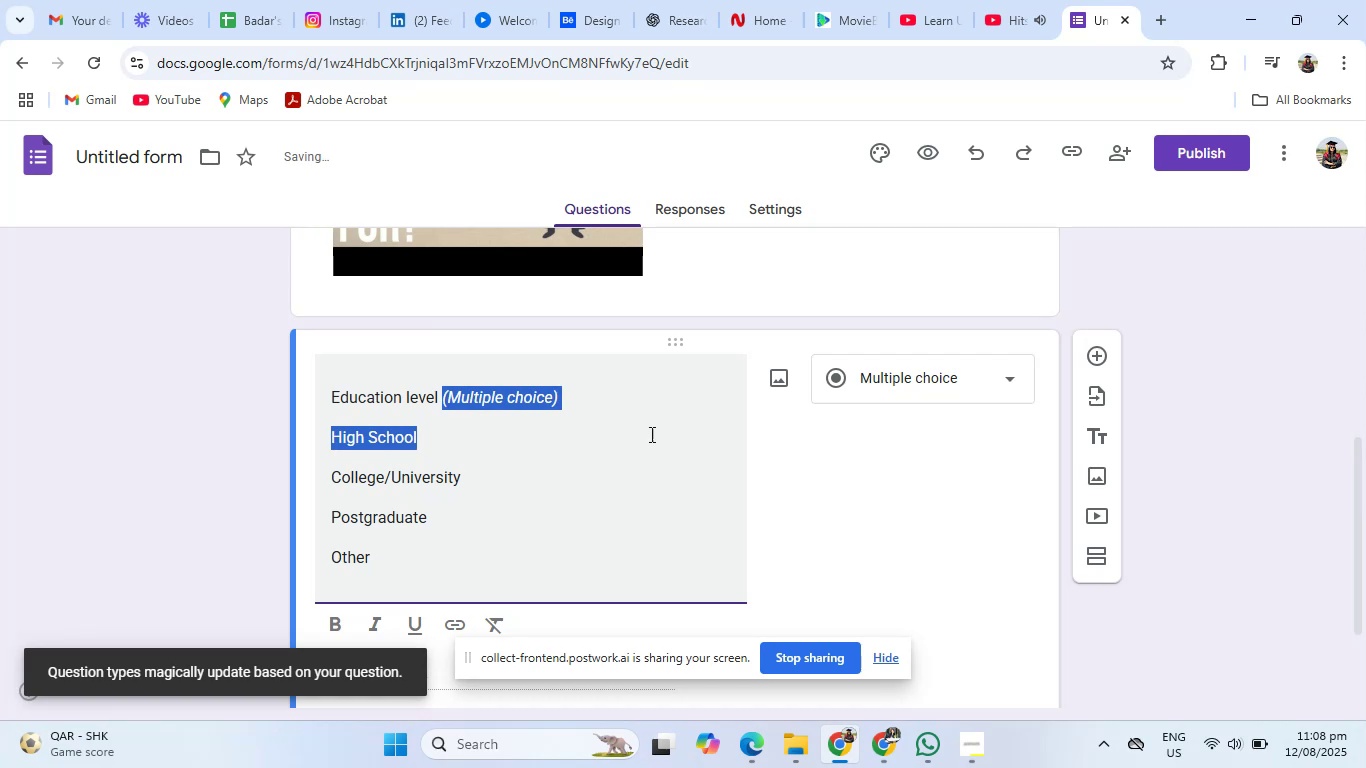 
left_click([627, 437])
 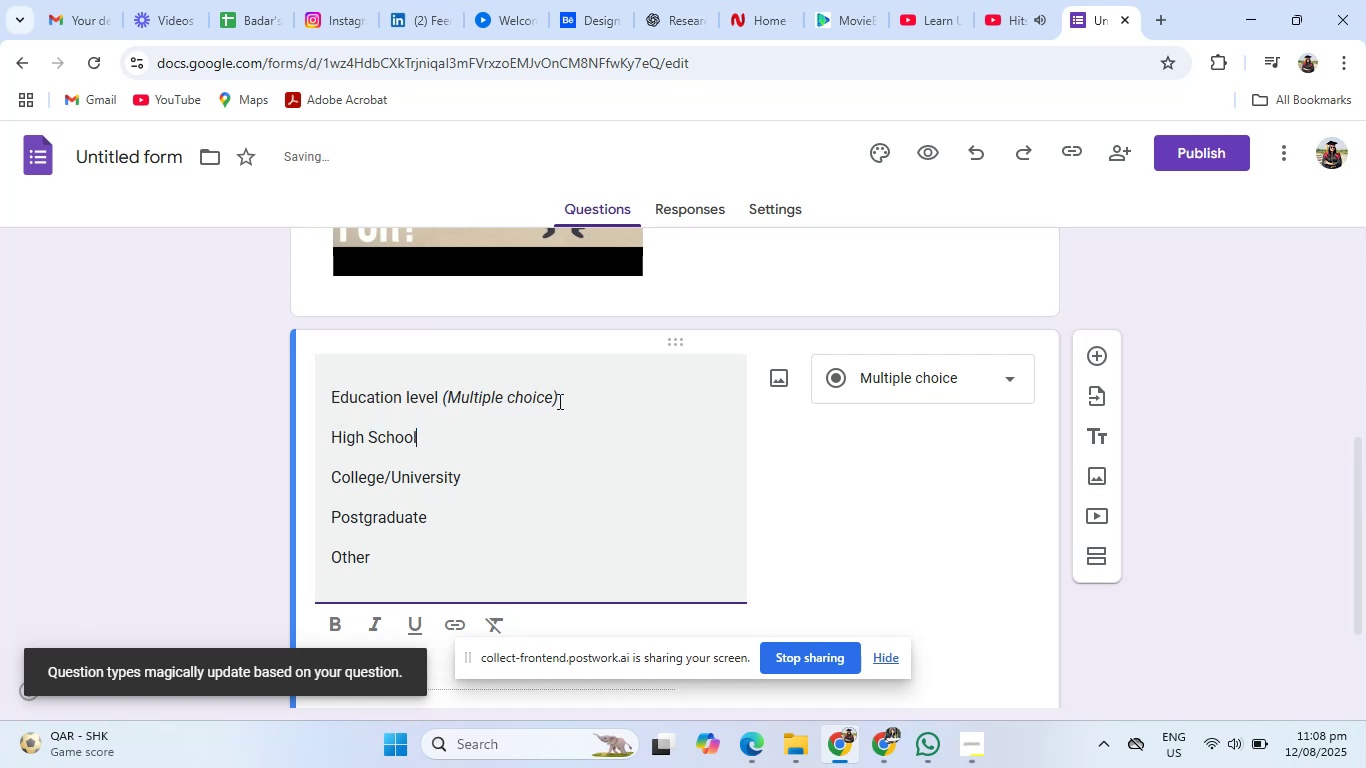 
left_click_drag(start_coordinate=[561, 401], to_coordinate=[444, 407])
 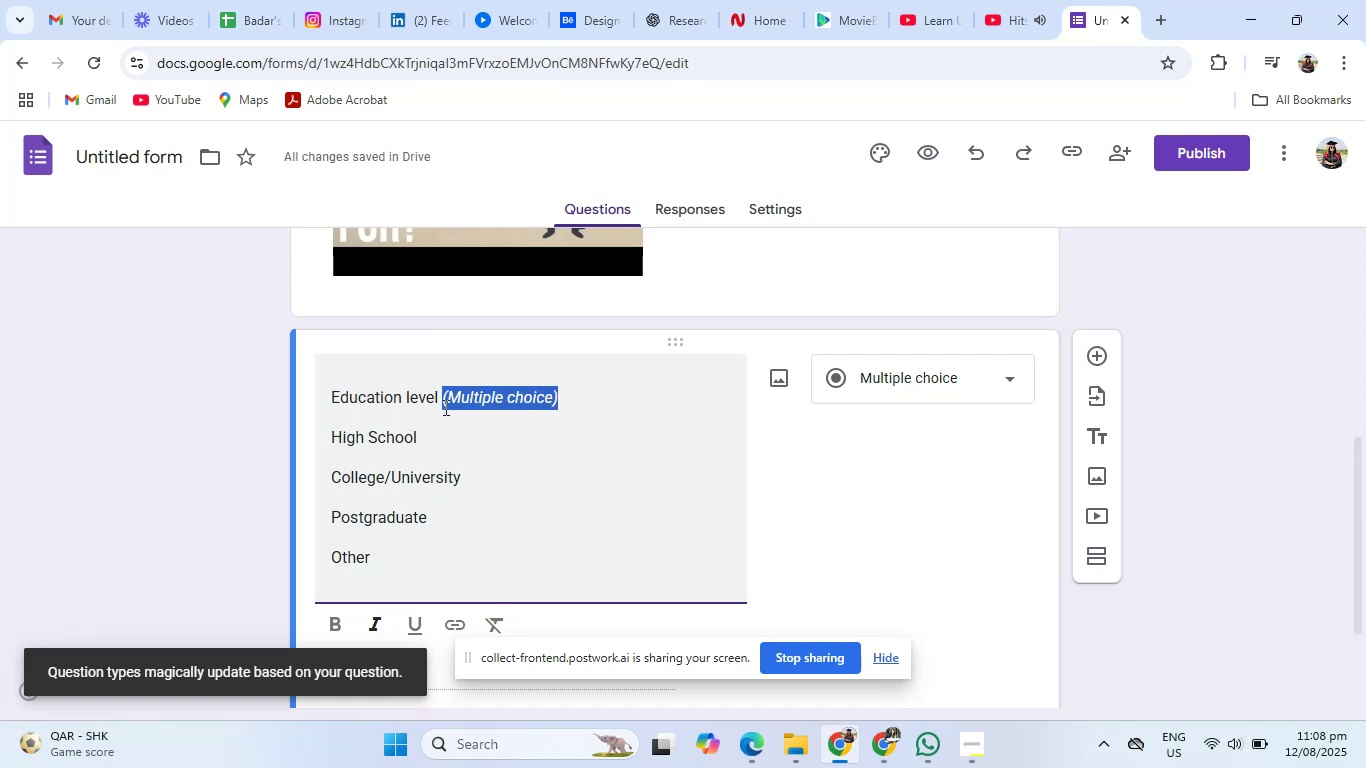 
key(Backspace)
 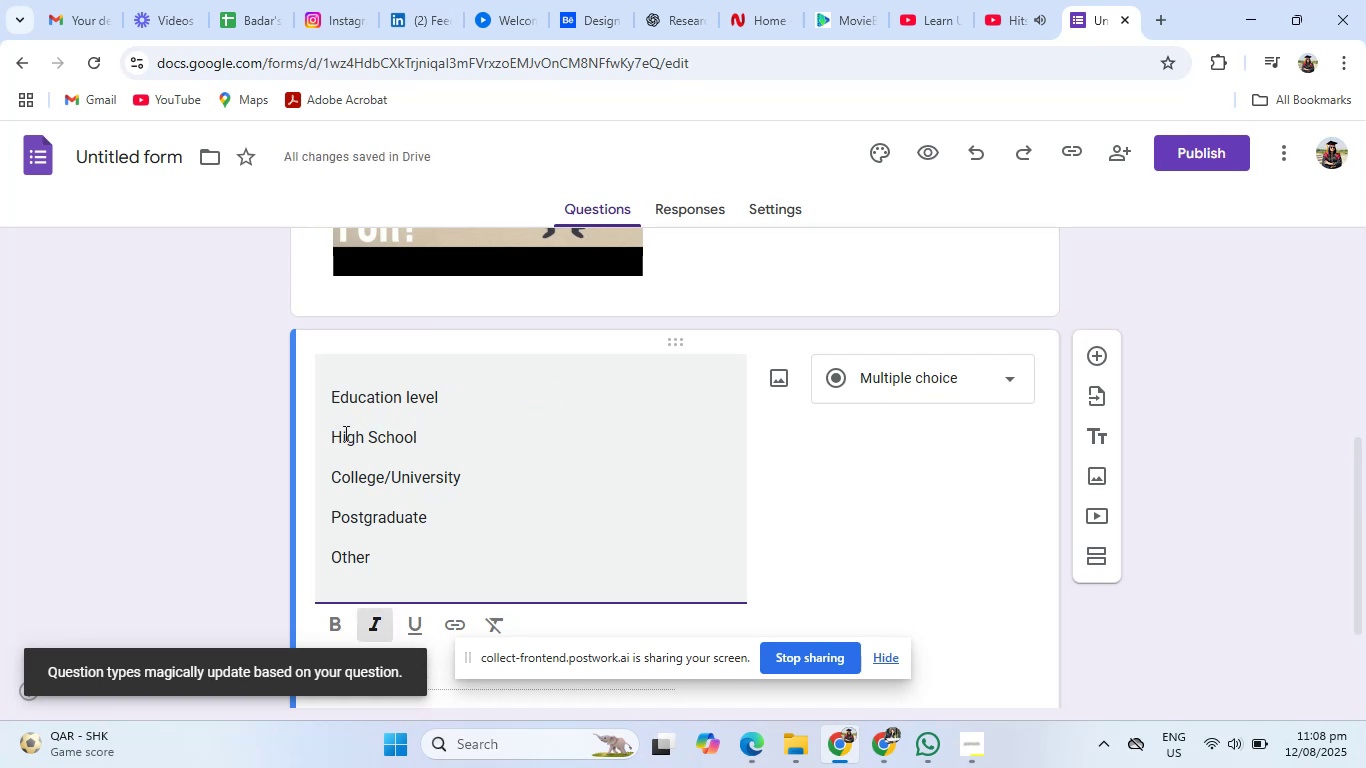 
left_click_drag(start_coordinate=[325, 433], to_coordinate=[441, 581])
 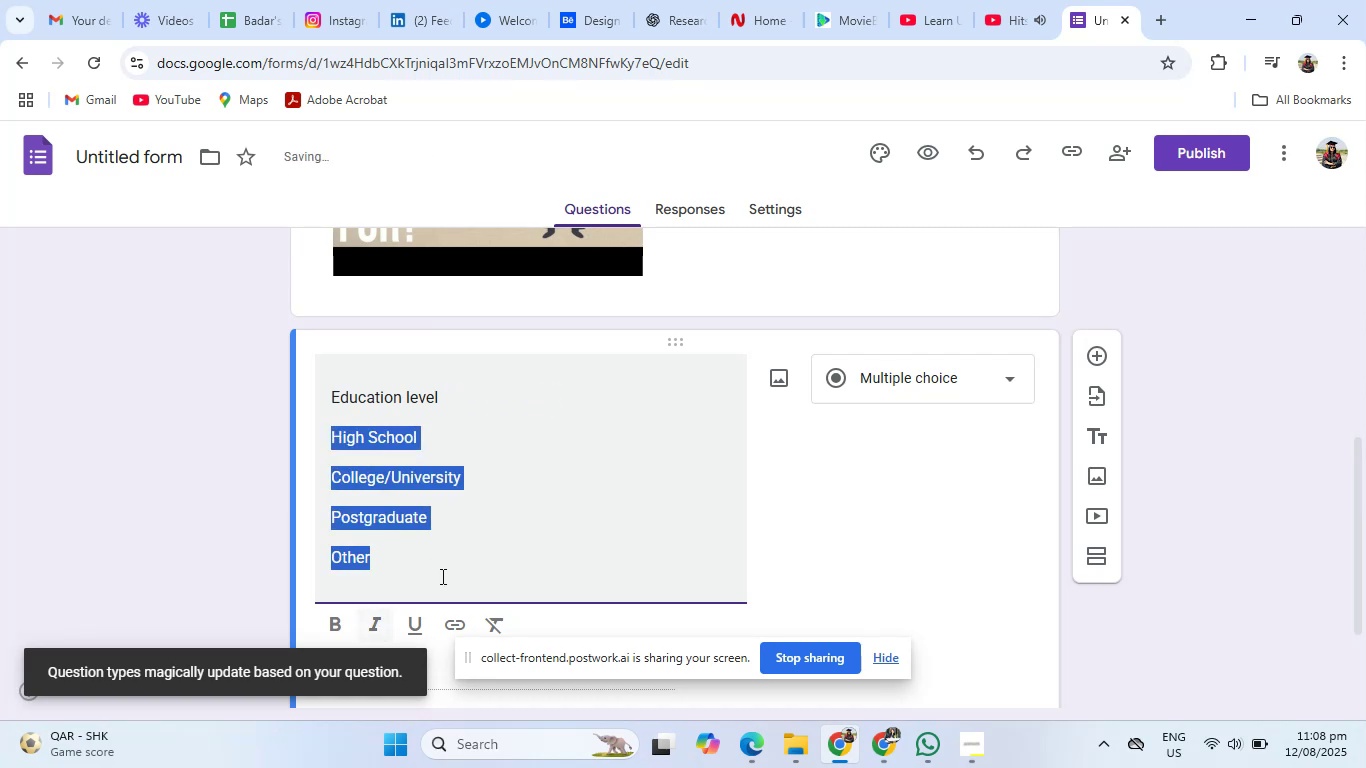 
key(Control+X)
 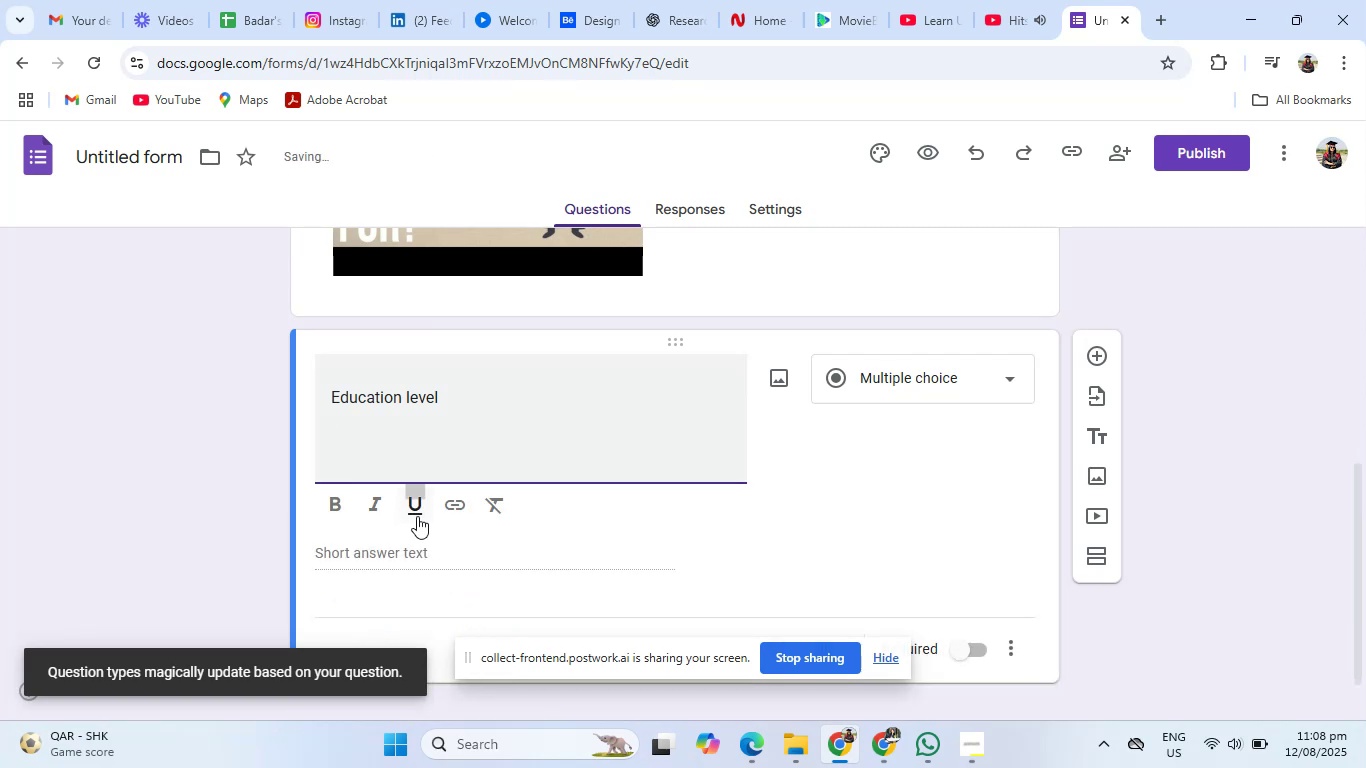 
key(Backspace)
 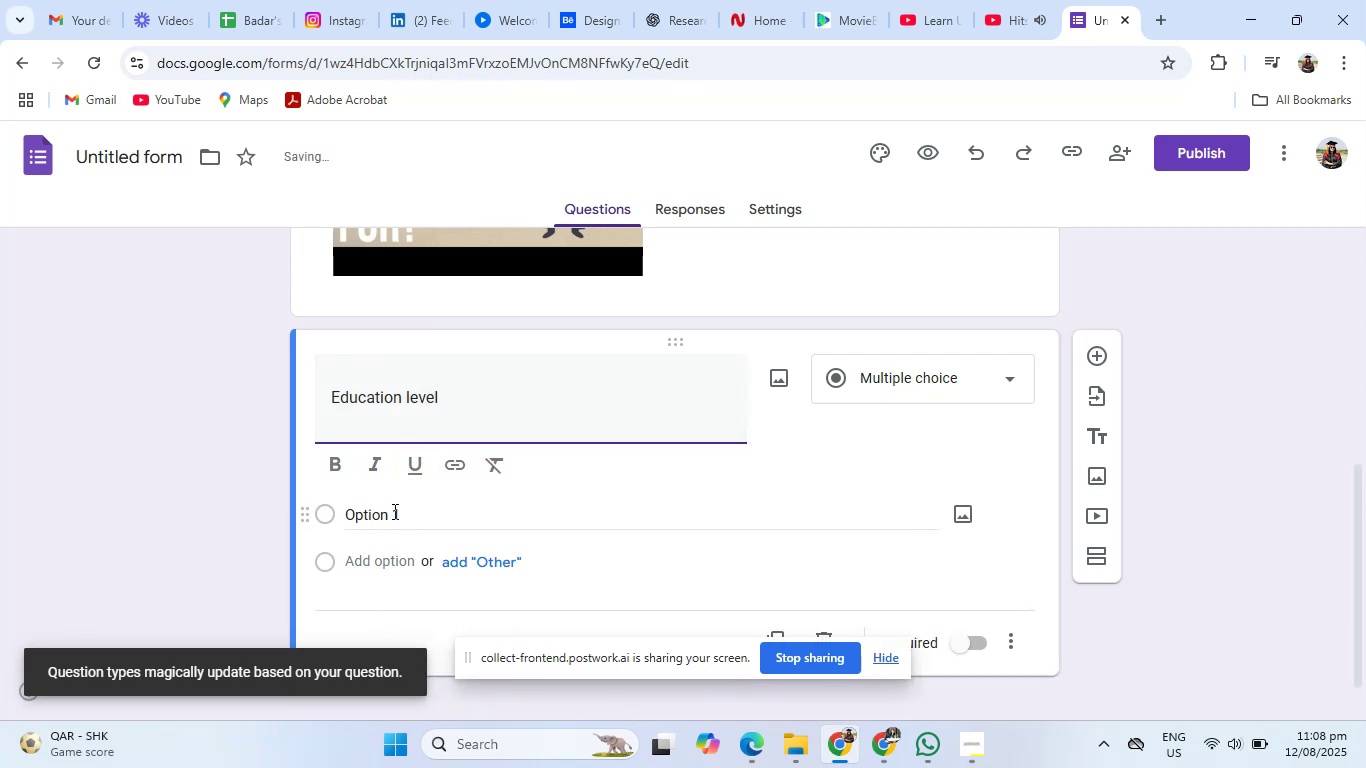 
left_click([414, 509])
 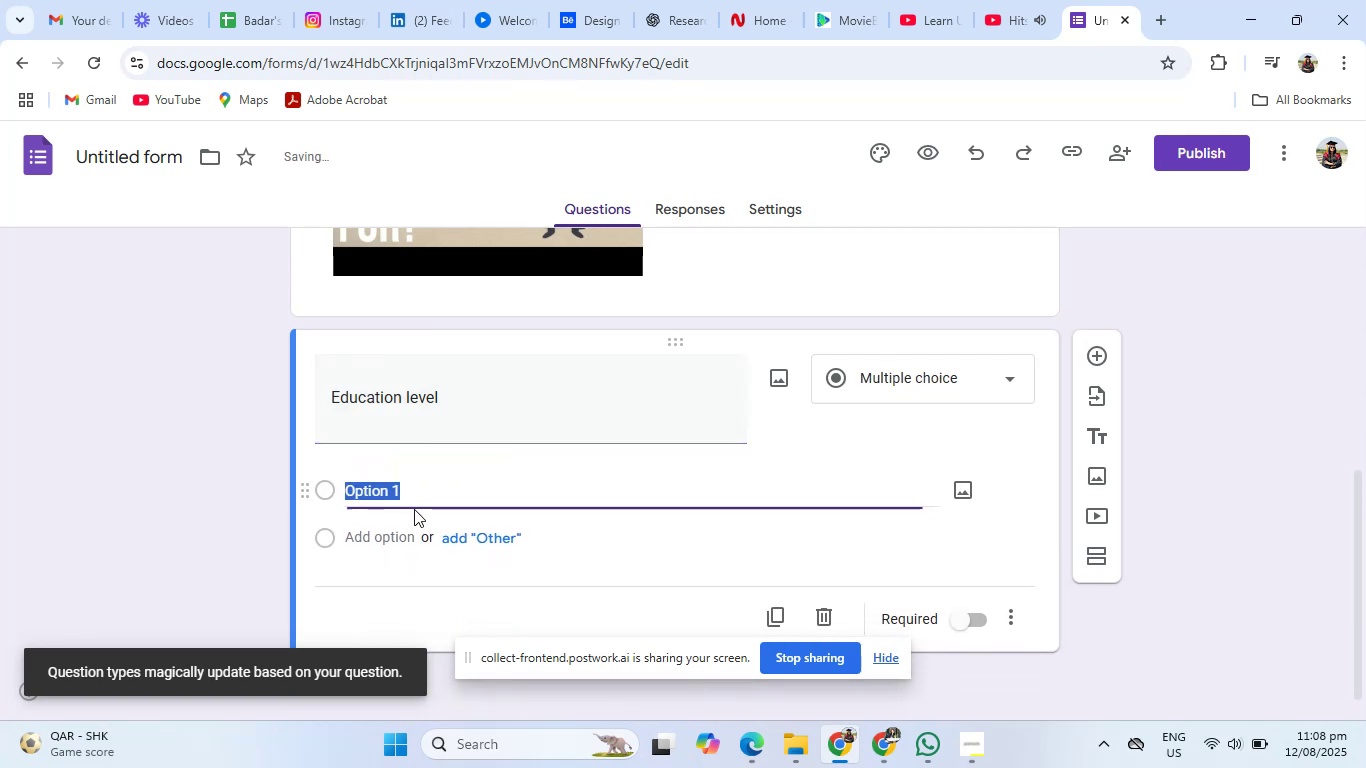 
key(Control+V)
 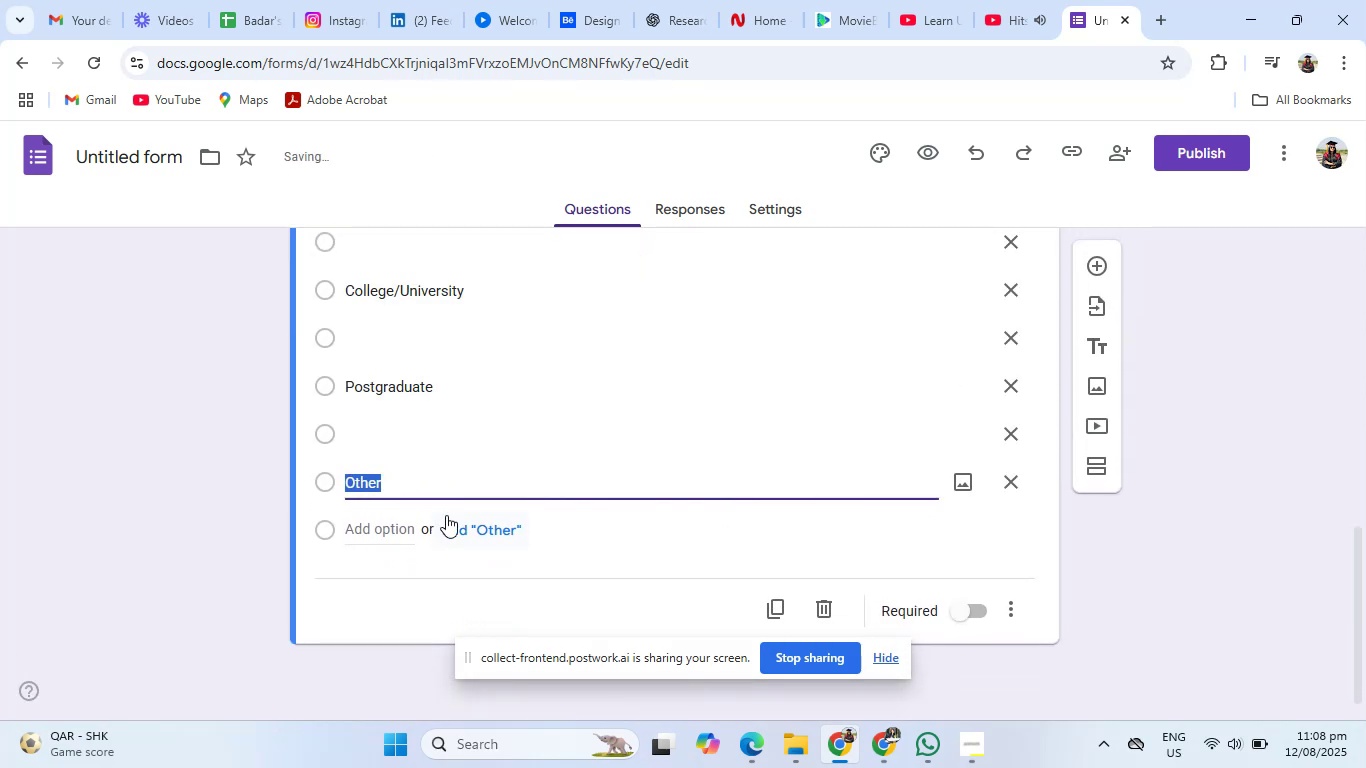 
scroll: coordinate [458, 491], scroll_direction: up, amount: 2.0
 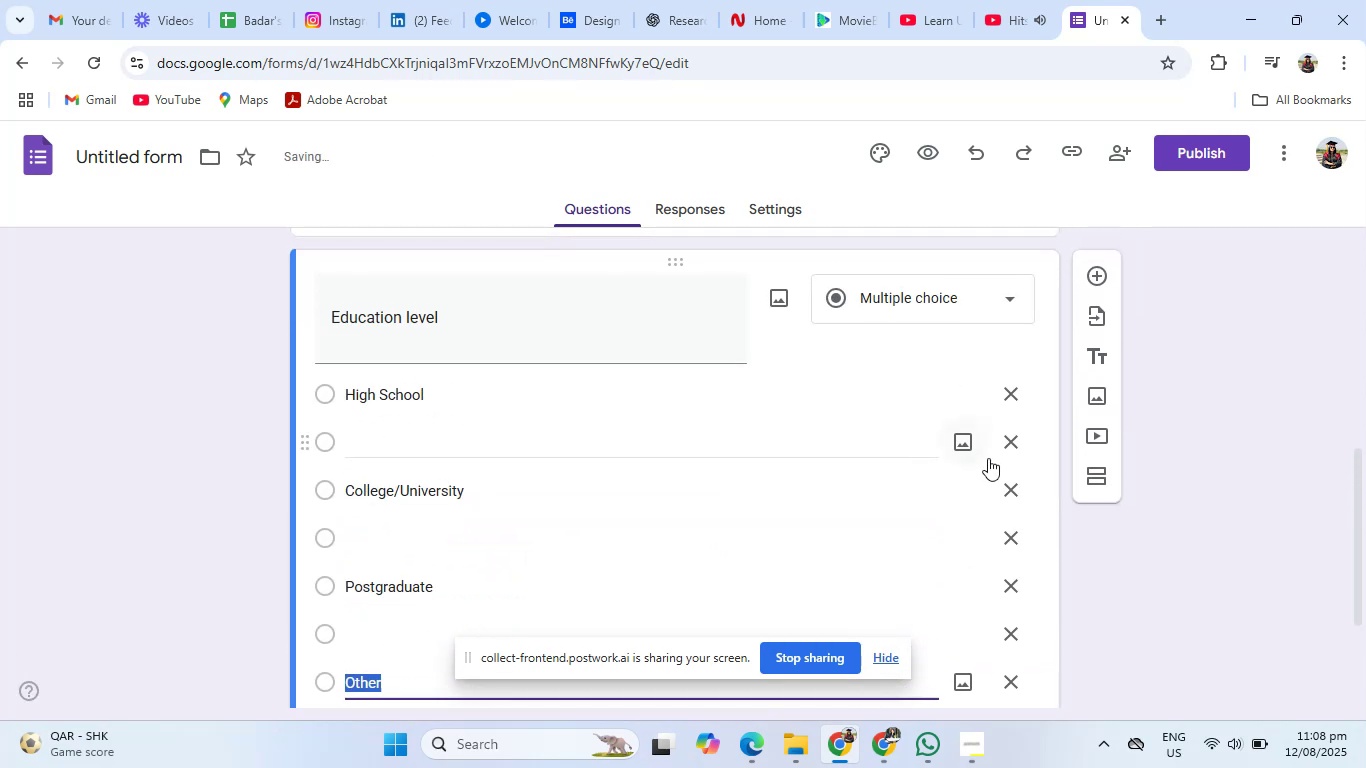 
left_click([1012, 446])
 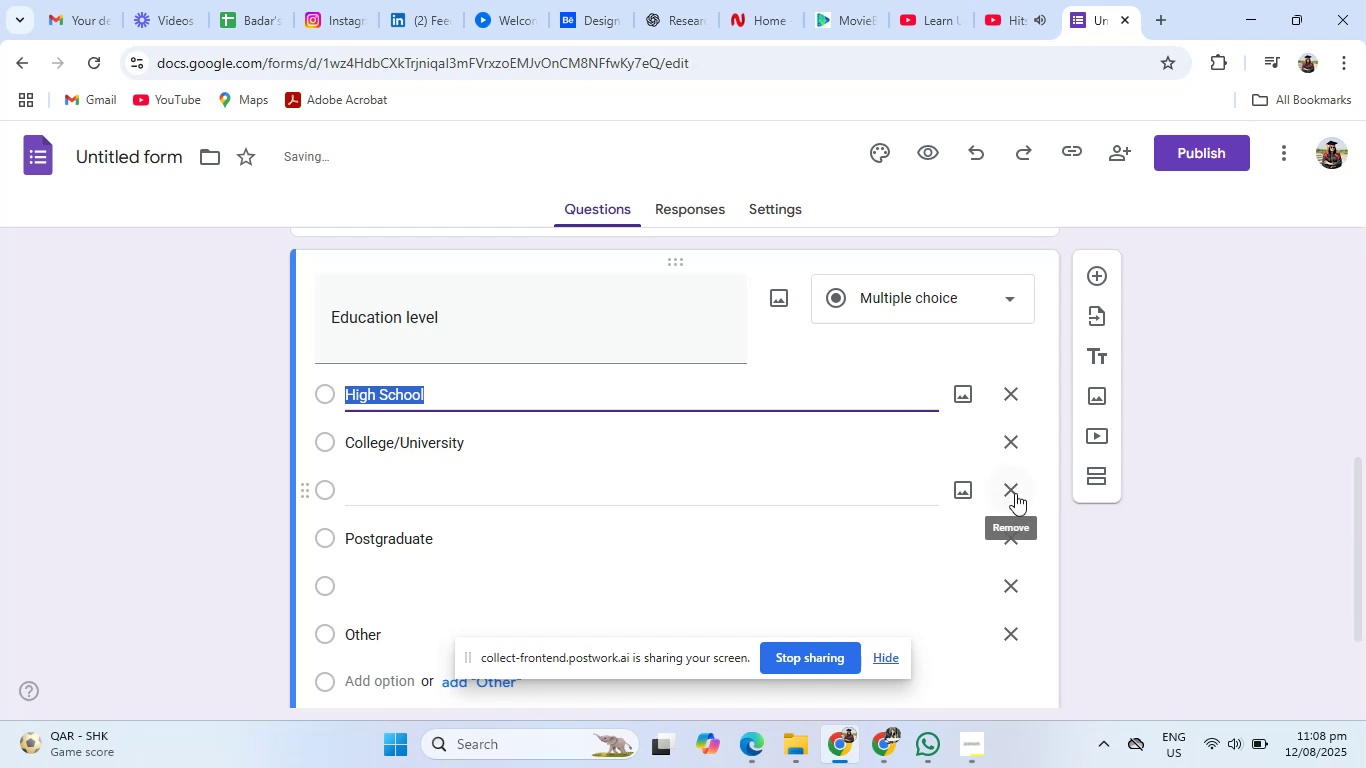 
left_click([1015, 497])
 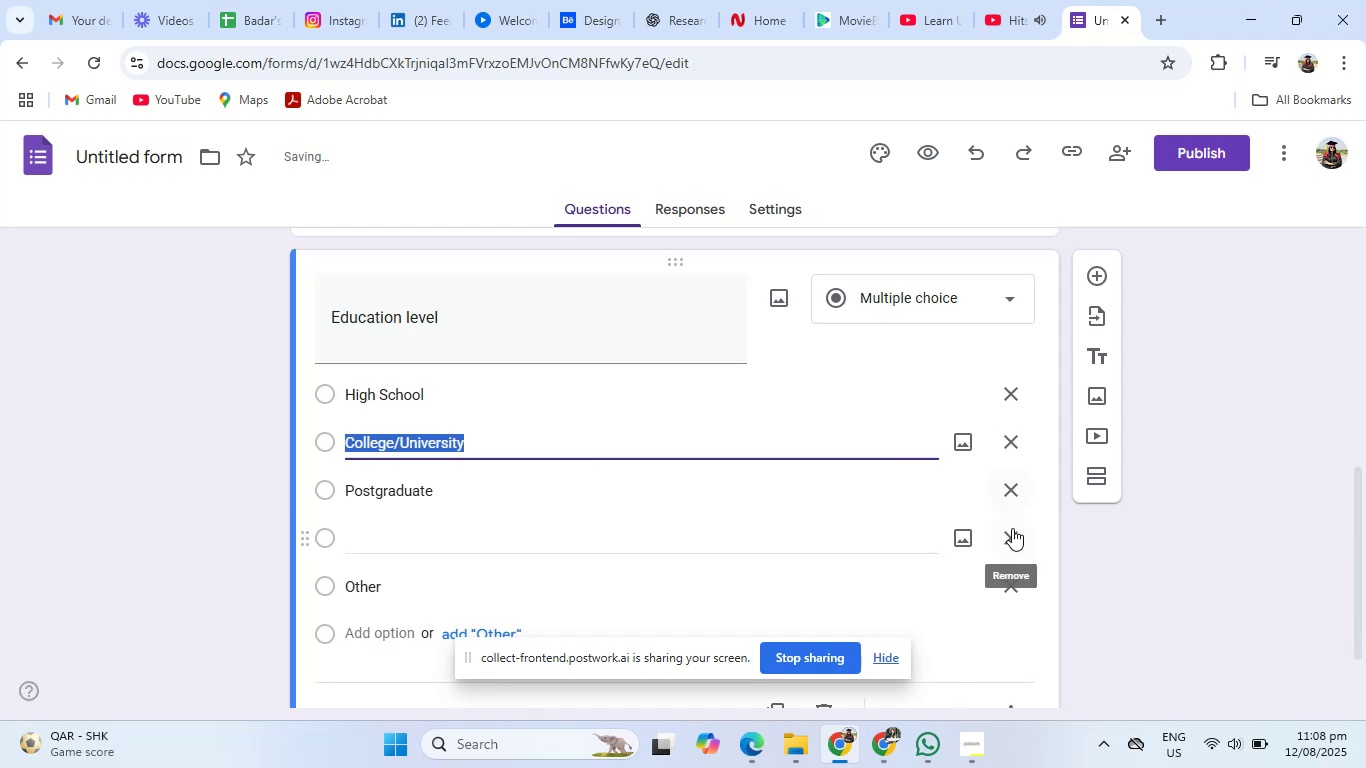 
left_click([1012, 532])
 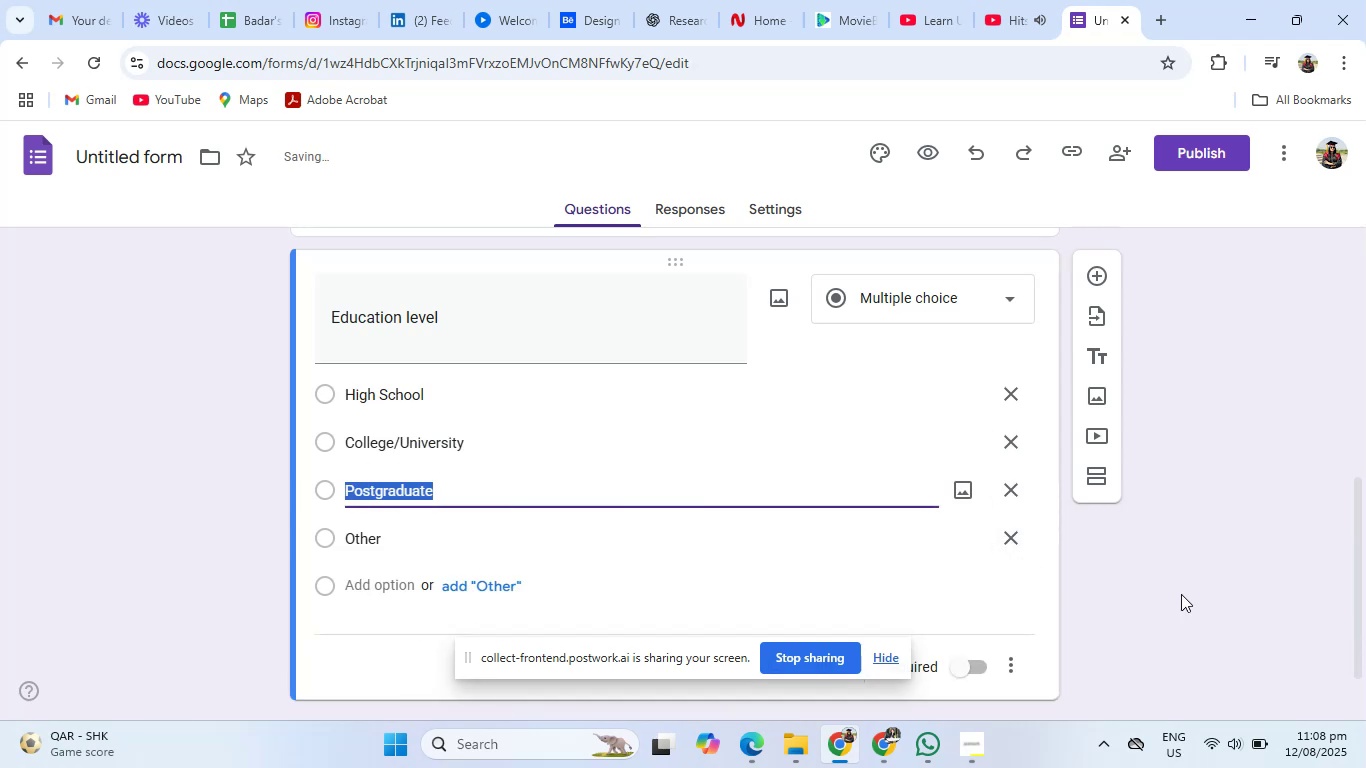 
left_click([1181, 594])
 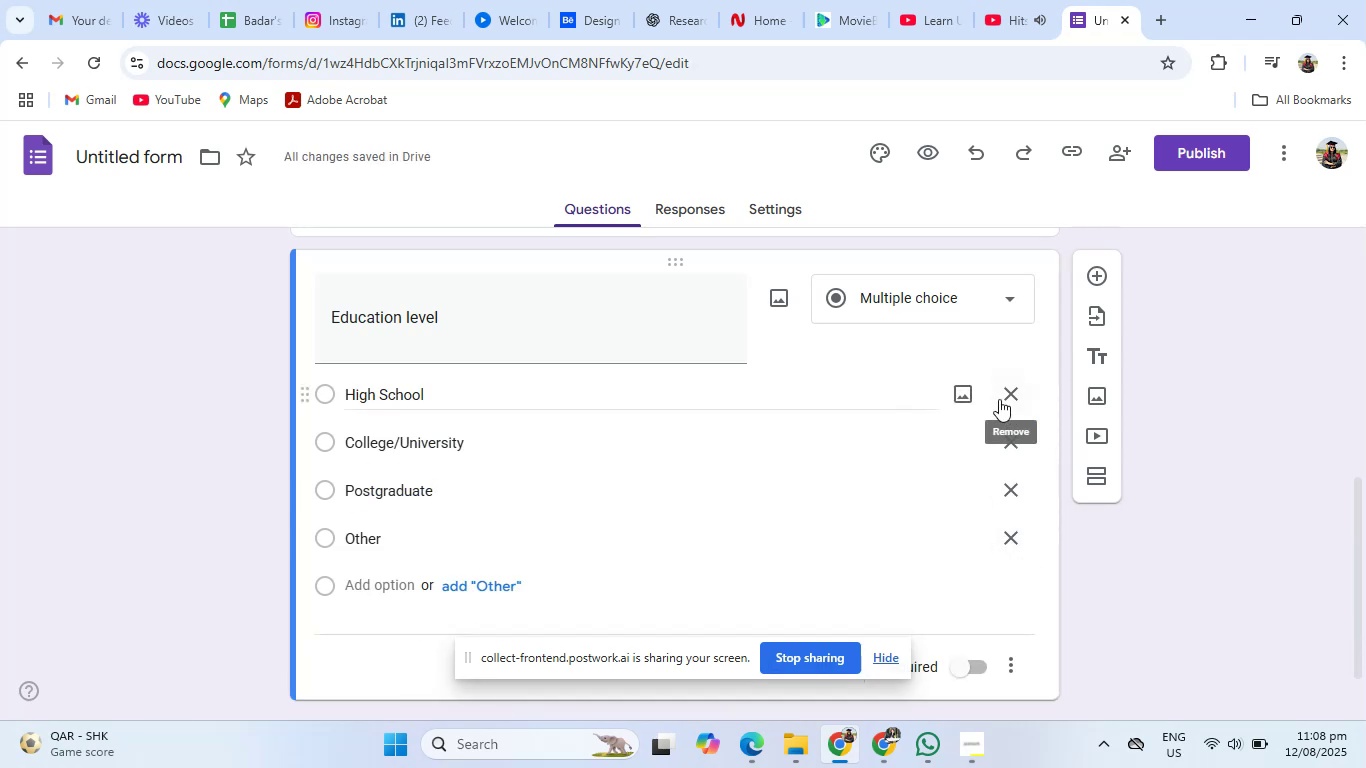 
left_click([970, 389])
 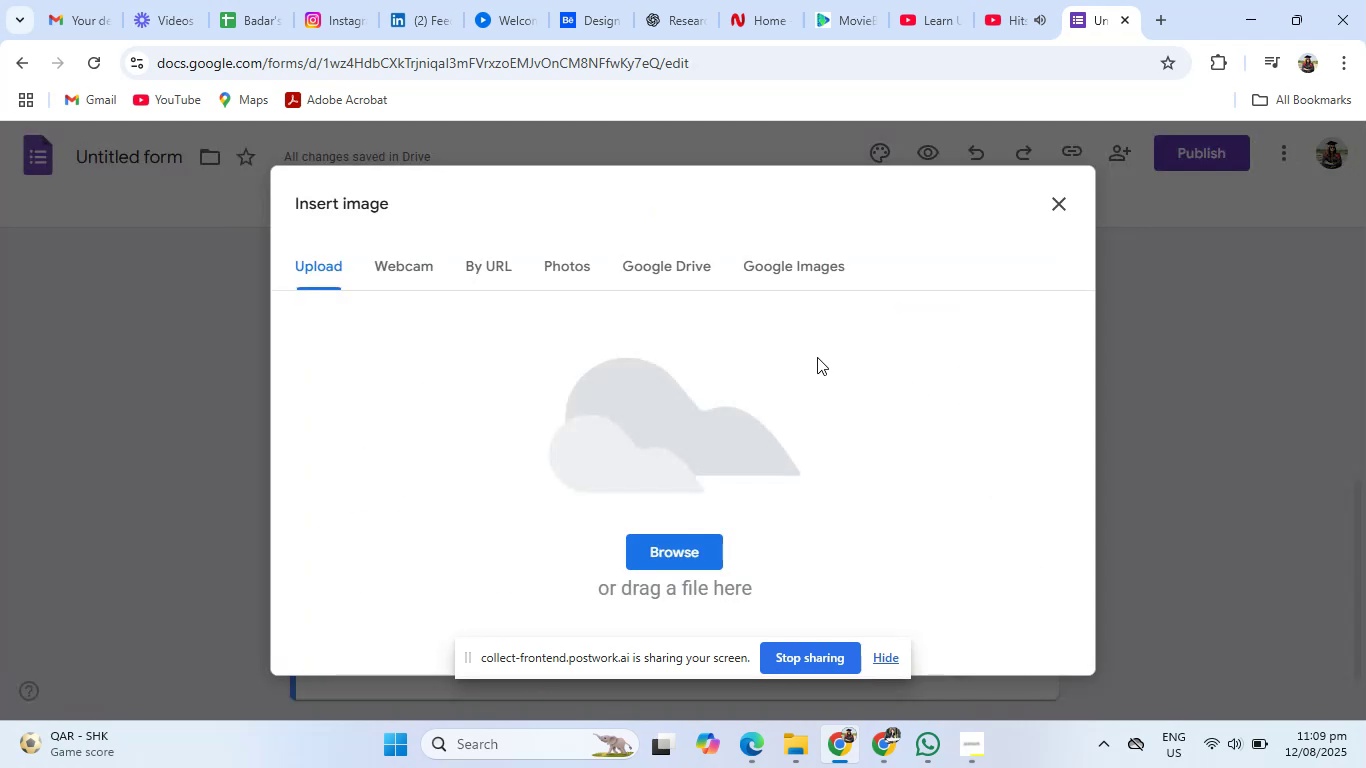 
wait(5.02)
 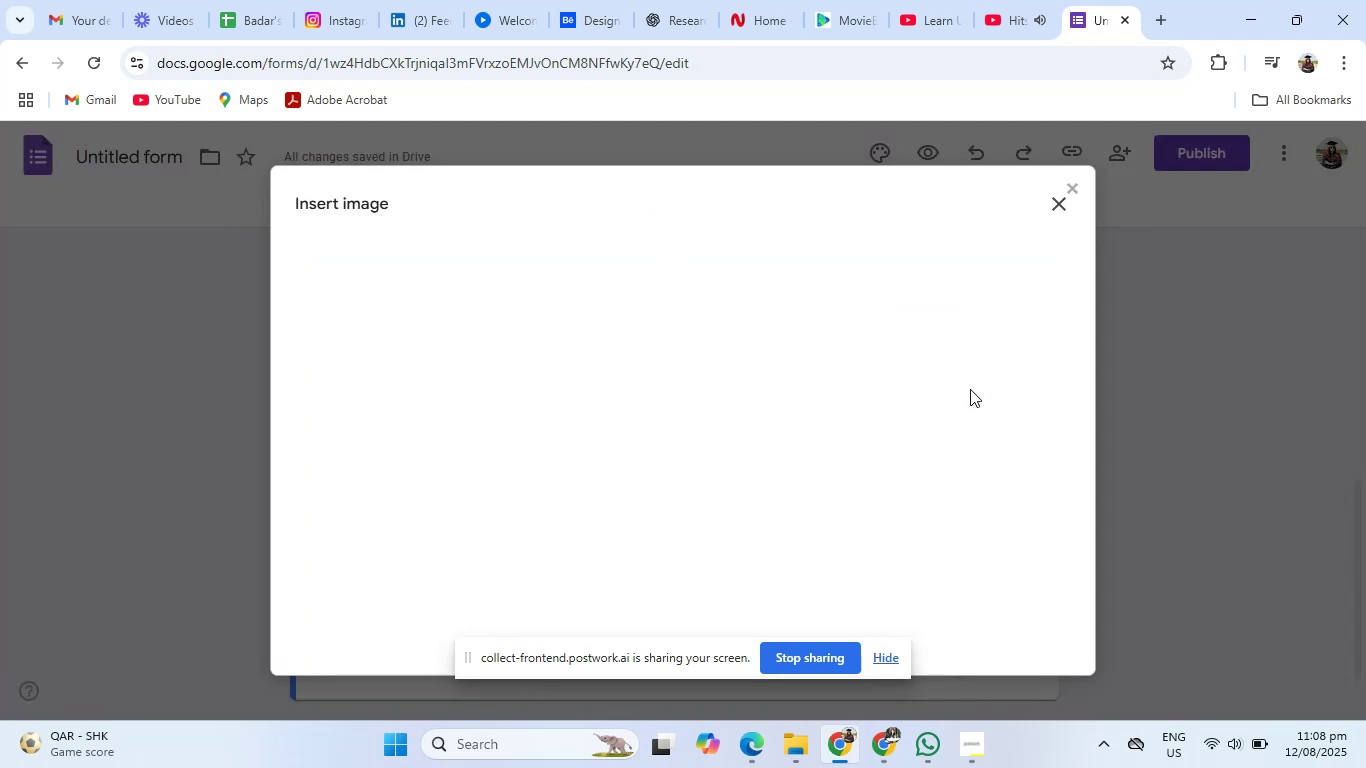 
left_click([756, 261])
 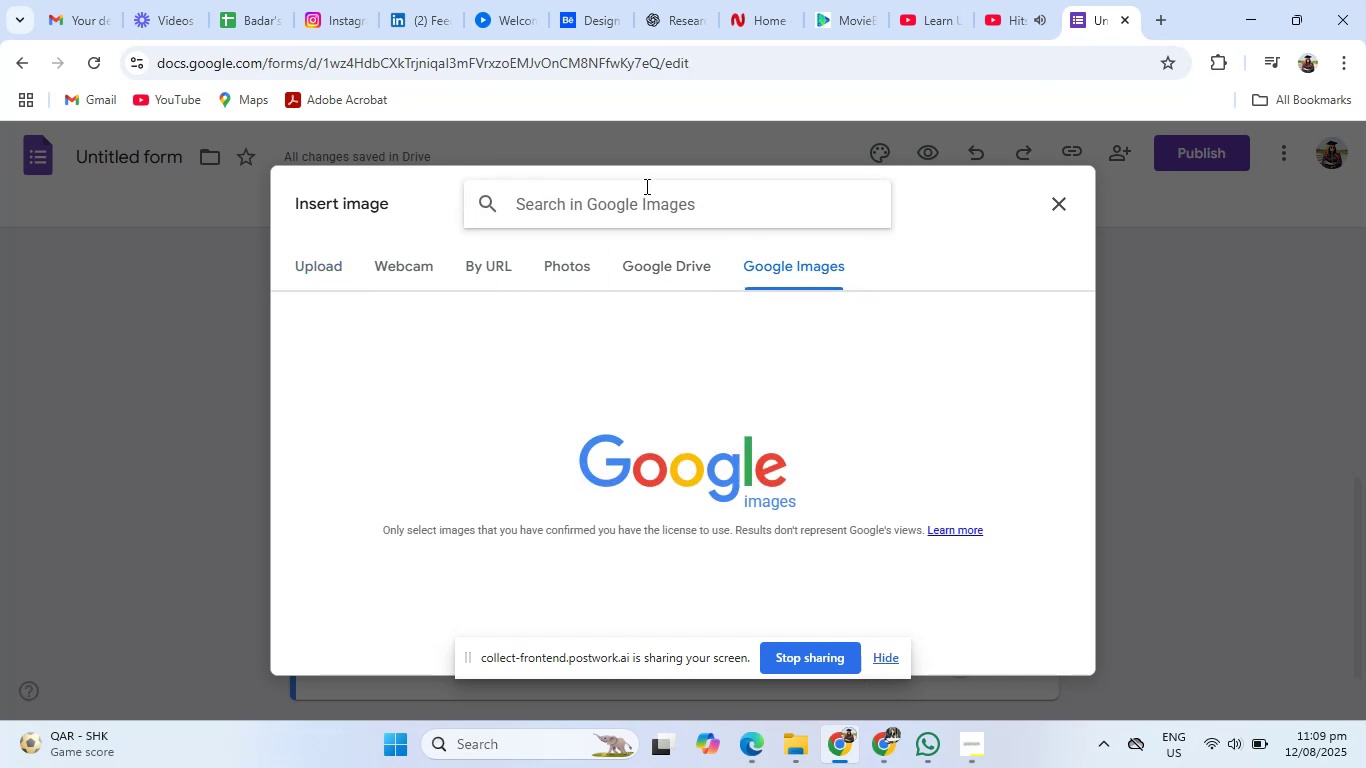 
left_click([788, 205])
 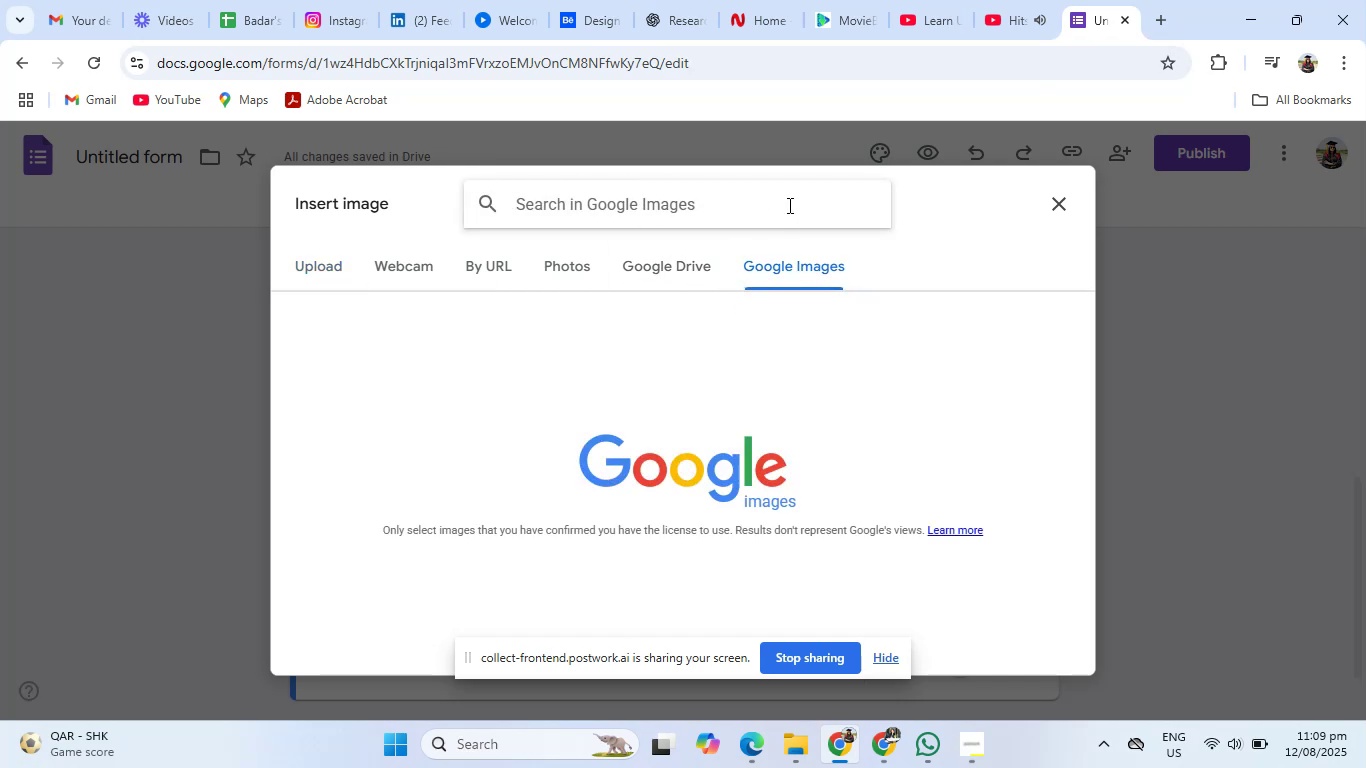 
type(schhol)
 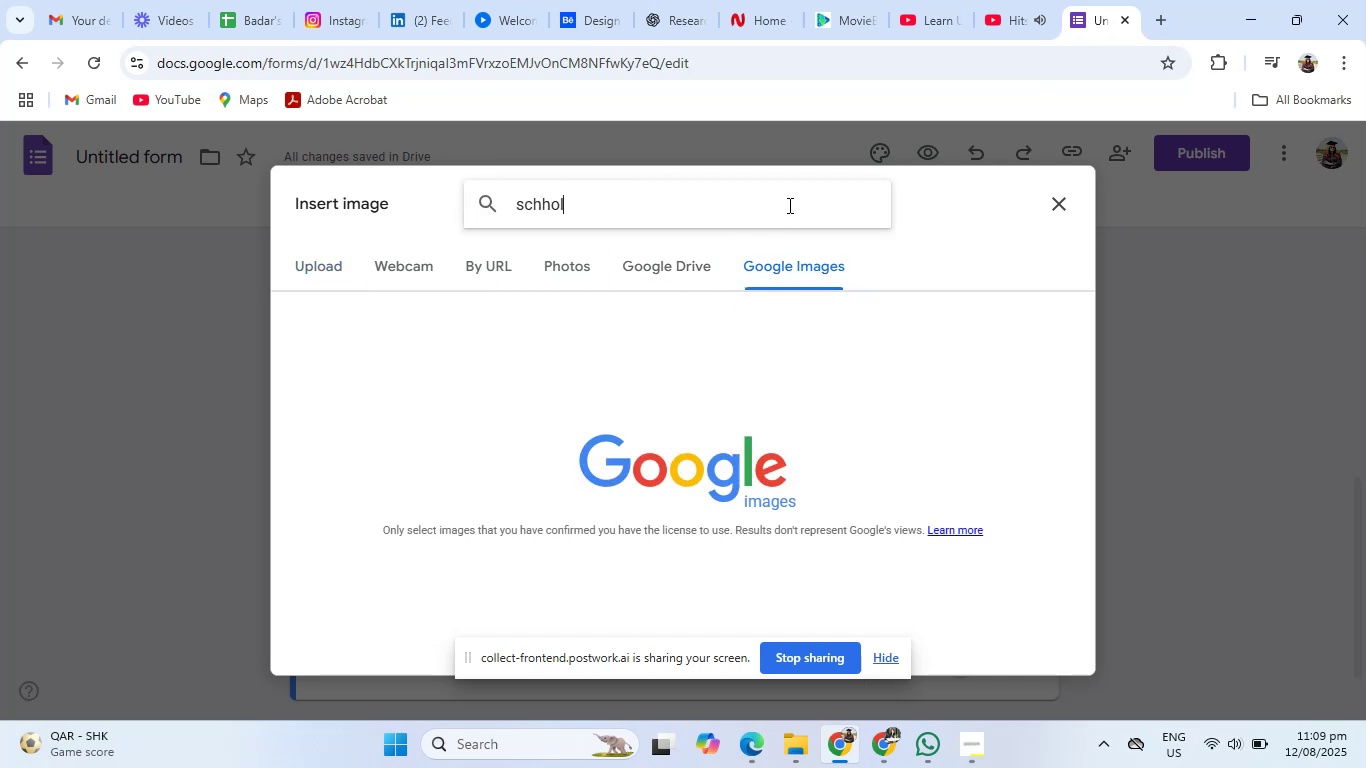 
key(Enter)
 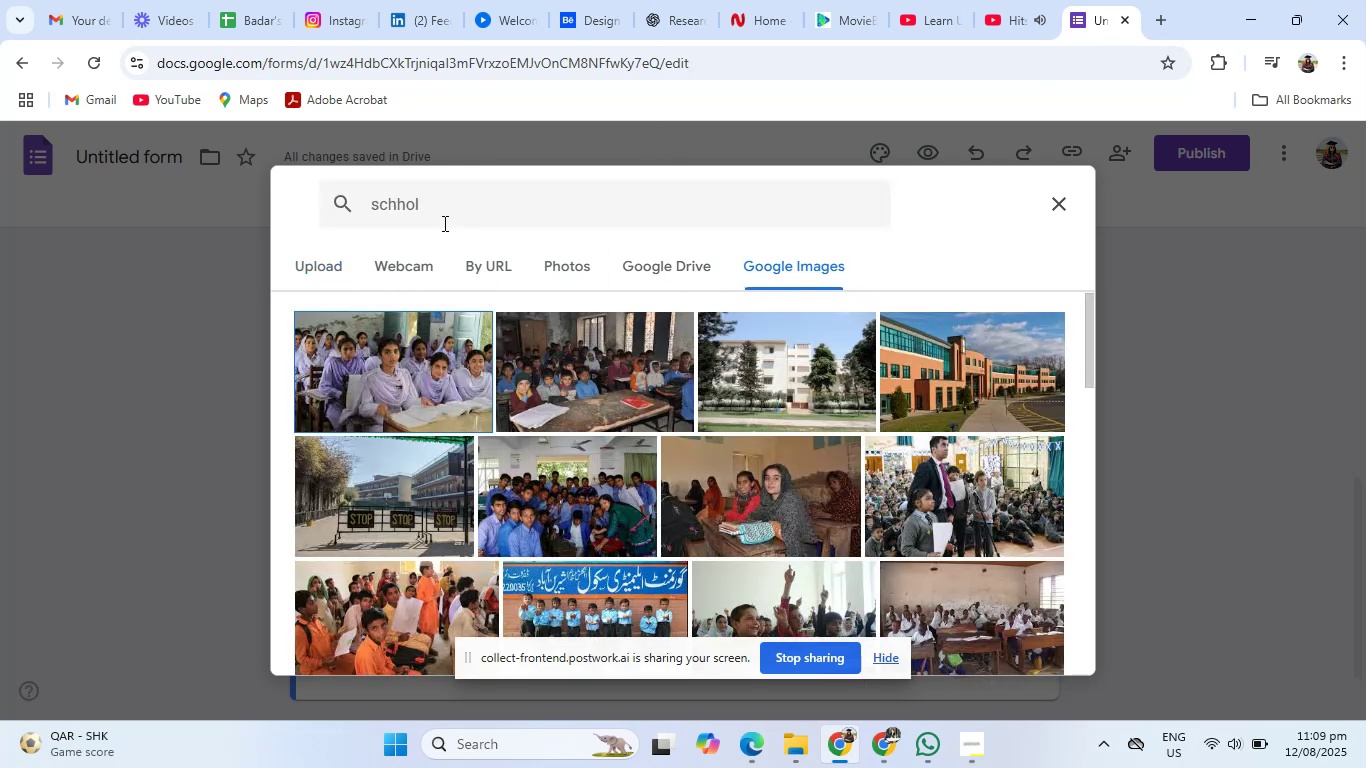 
left_click([406, 210])
 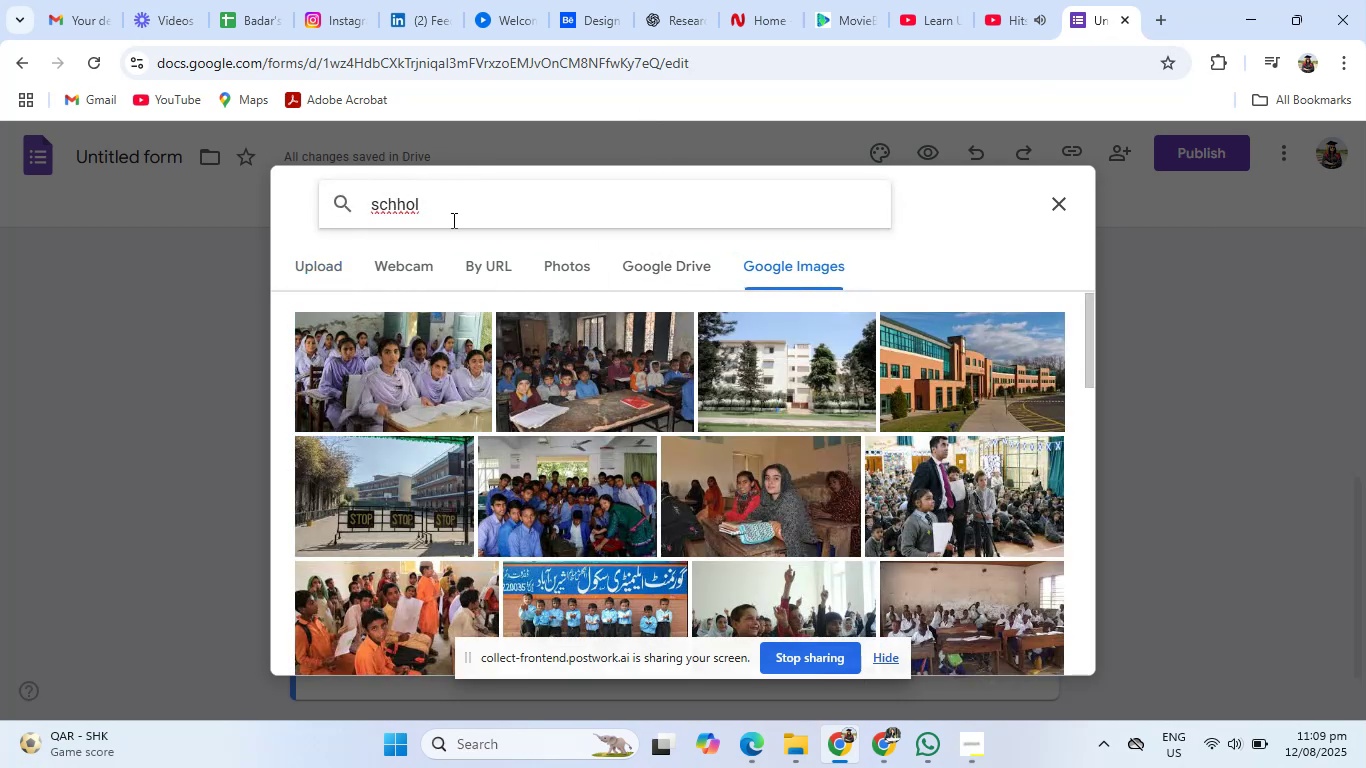 
key(Backspace)
 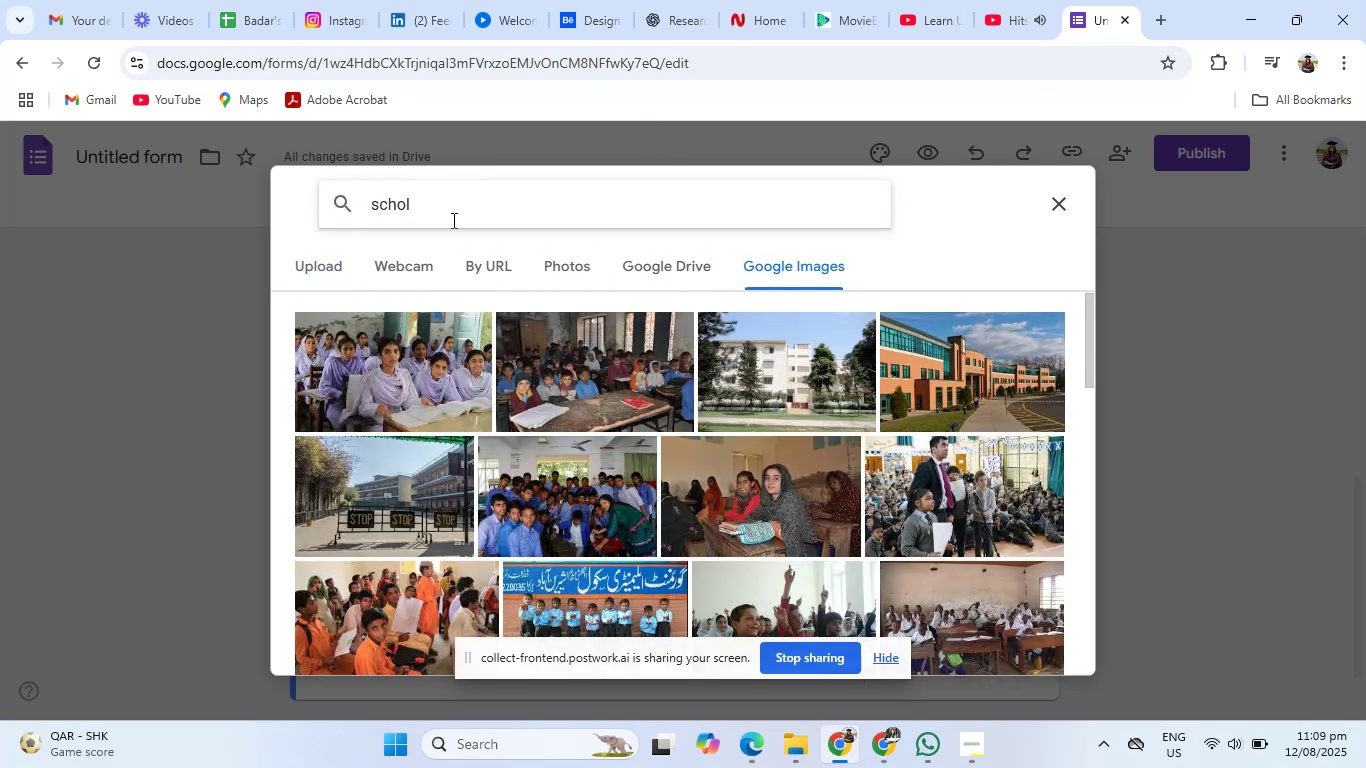 
key(O)
 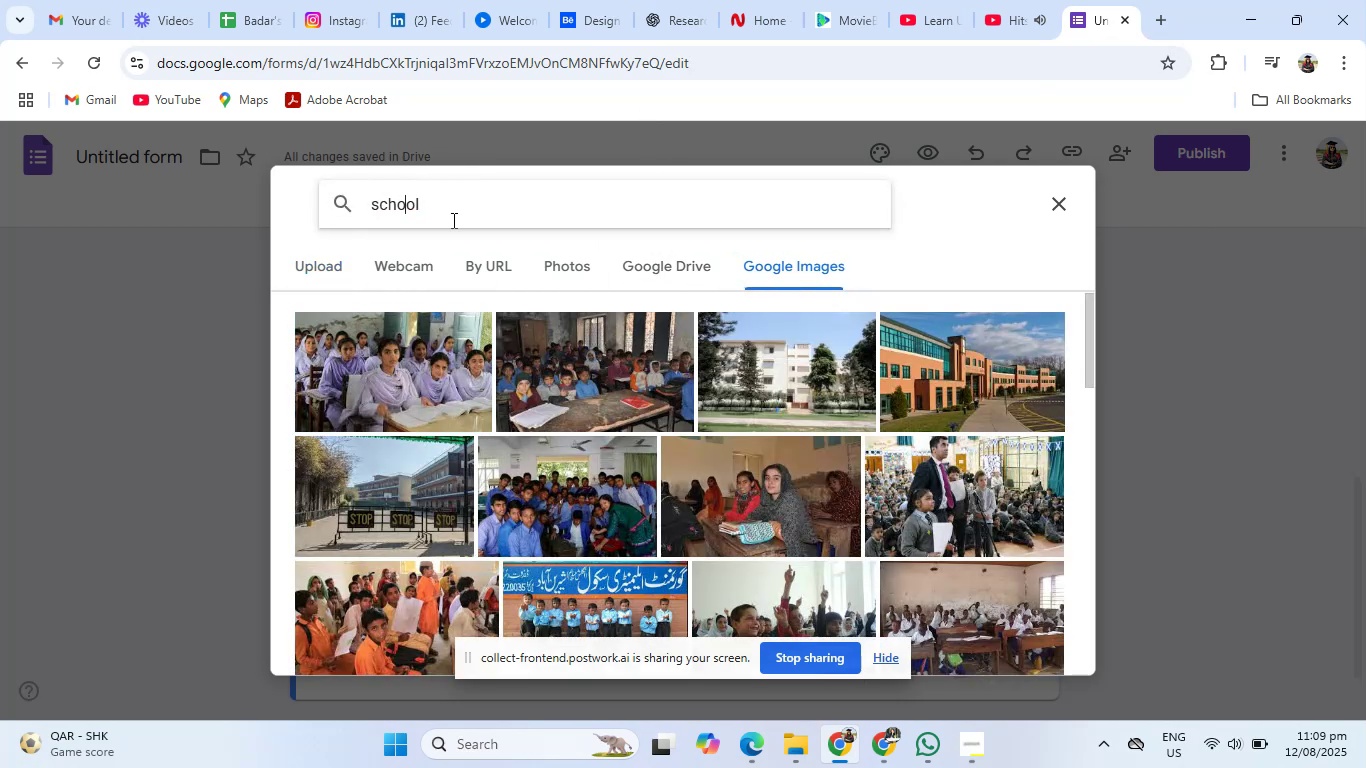 
key(Backslash)
 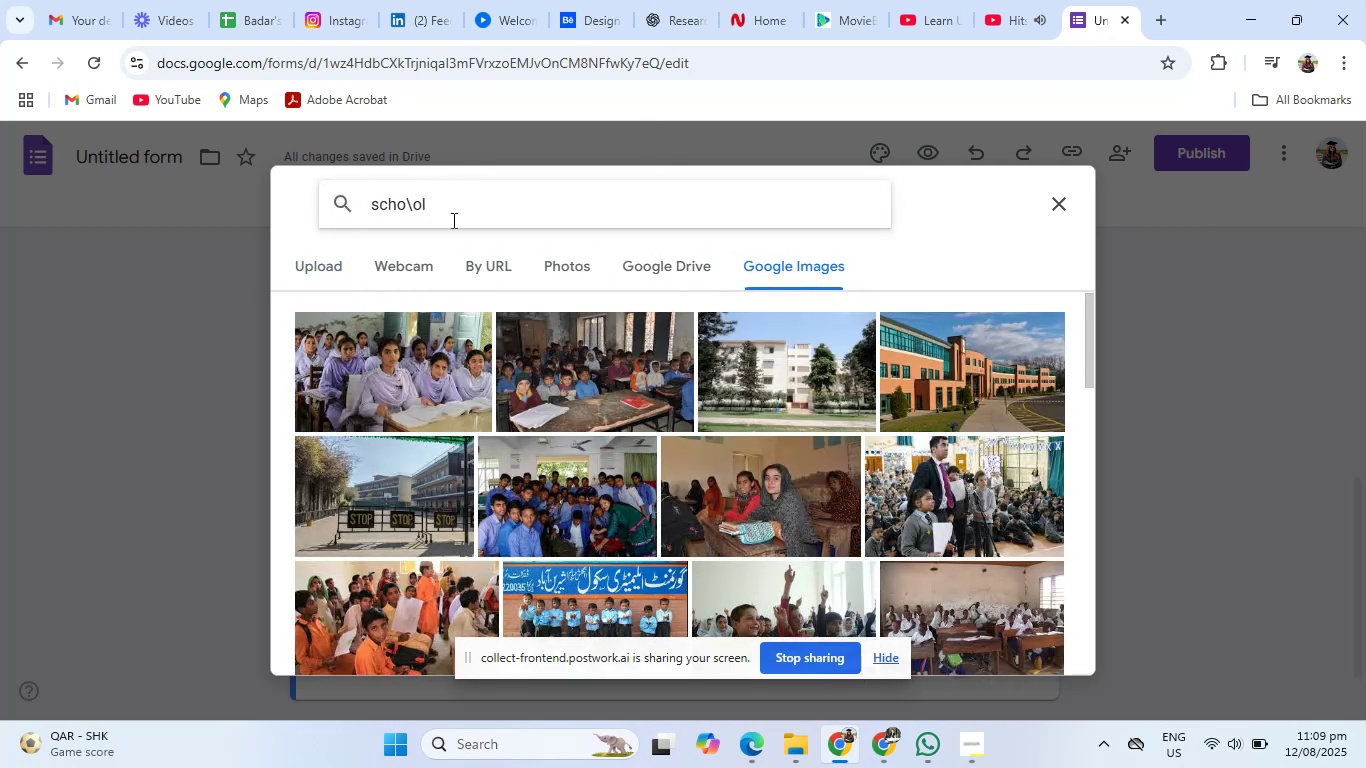 
key(Backspace)
 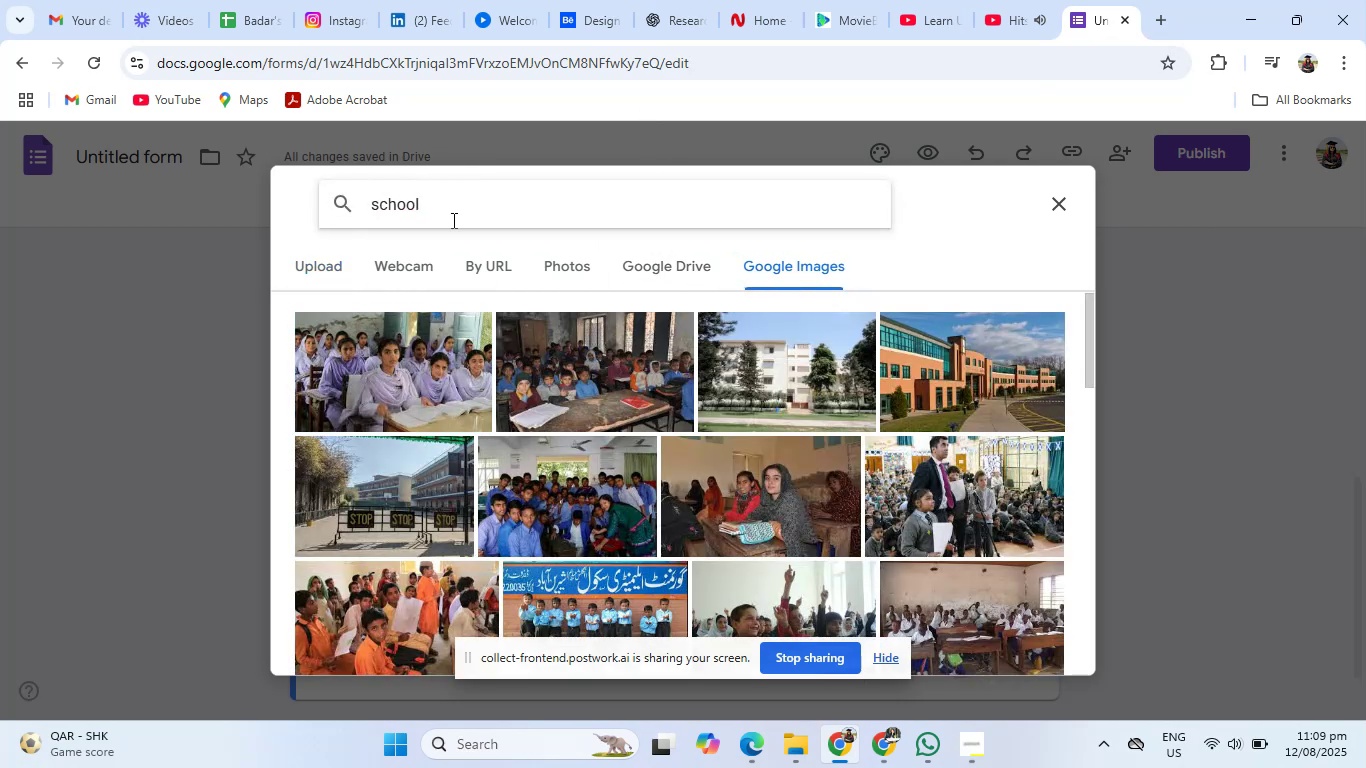 
key(Enter)
 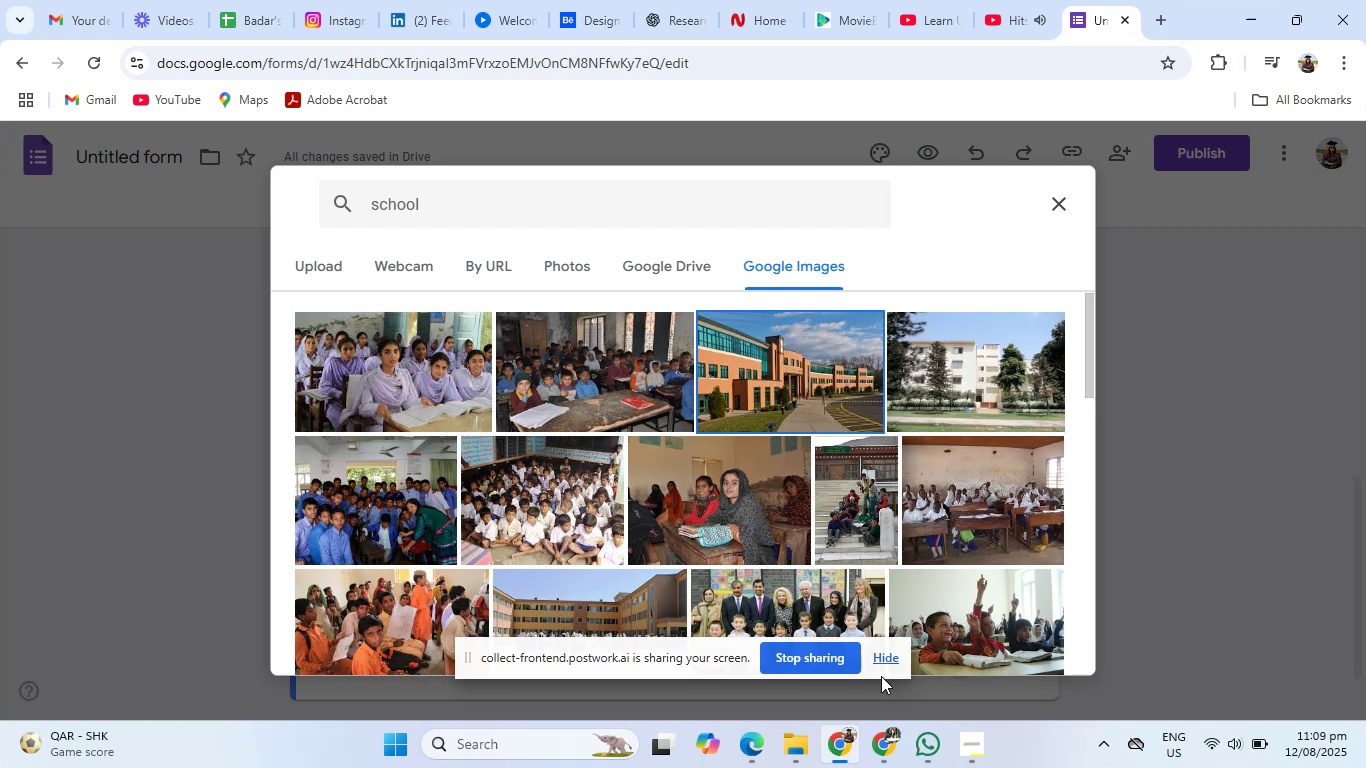 
left_click([1063, 648])
 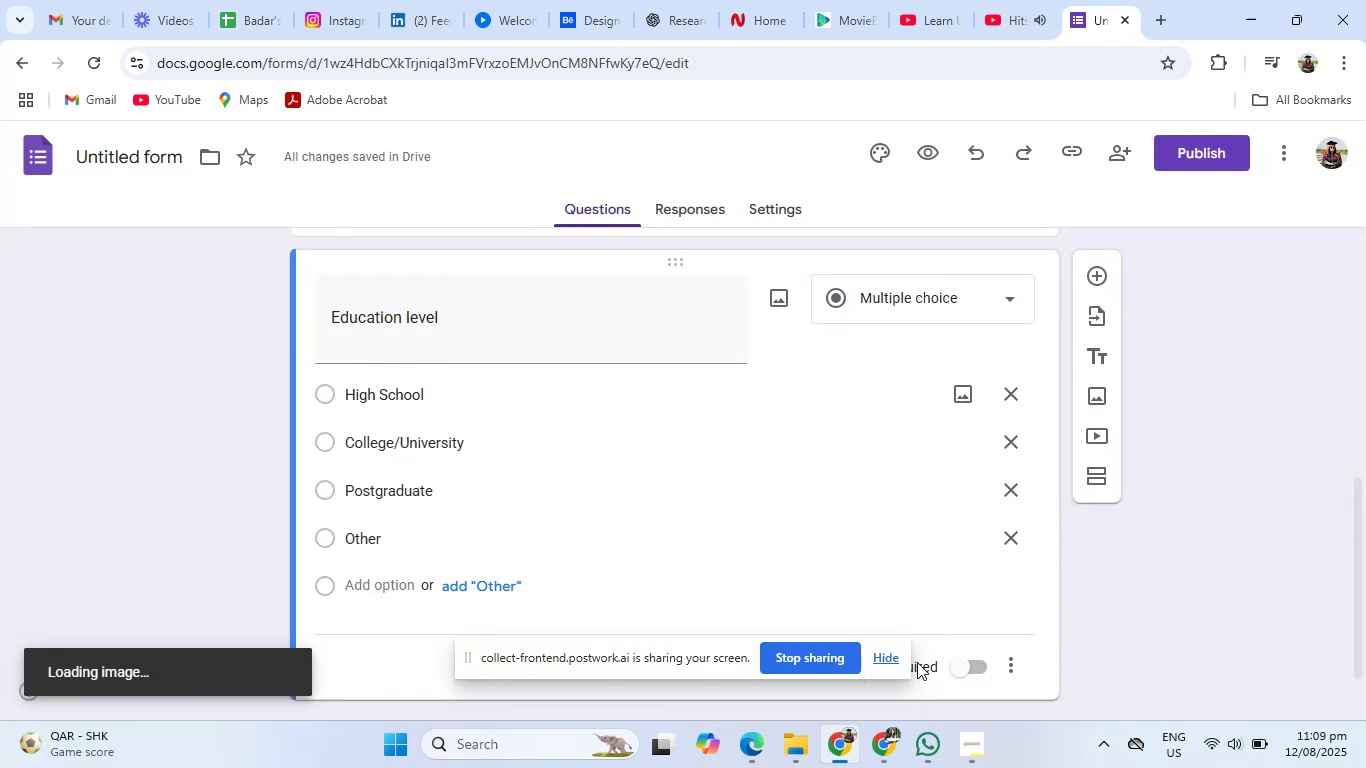 
left_click([885, 657])
 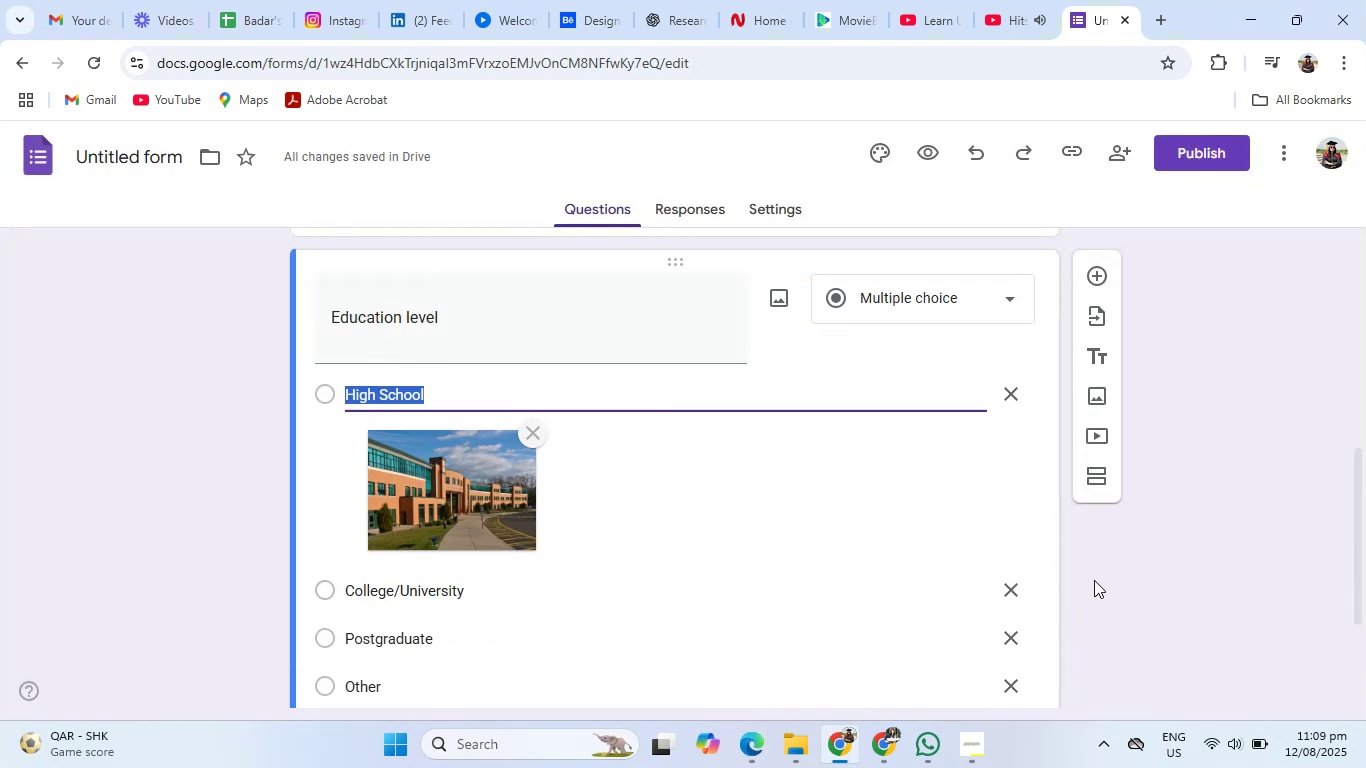 
wait(5.86)
 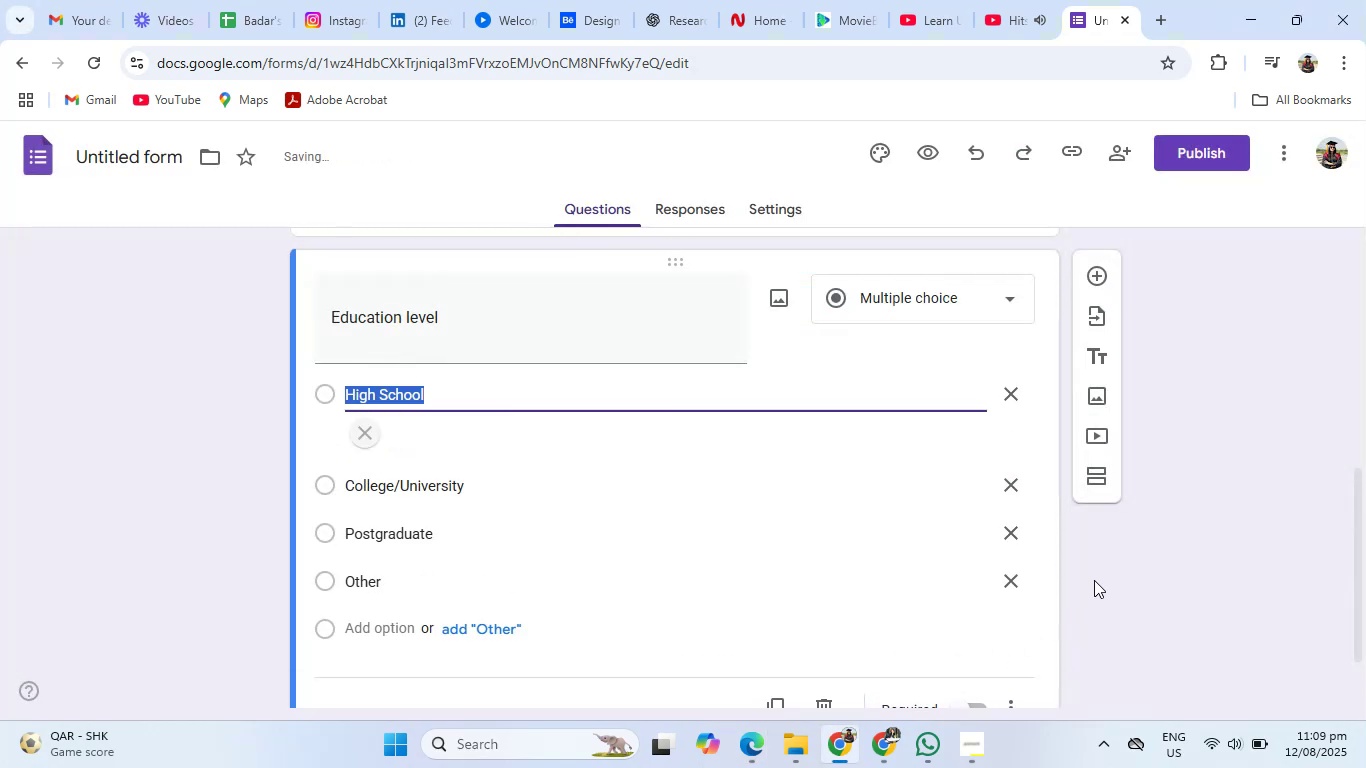 
left_click([962, 589])
 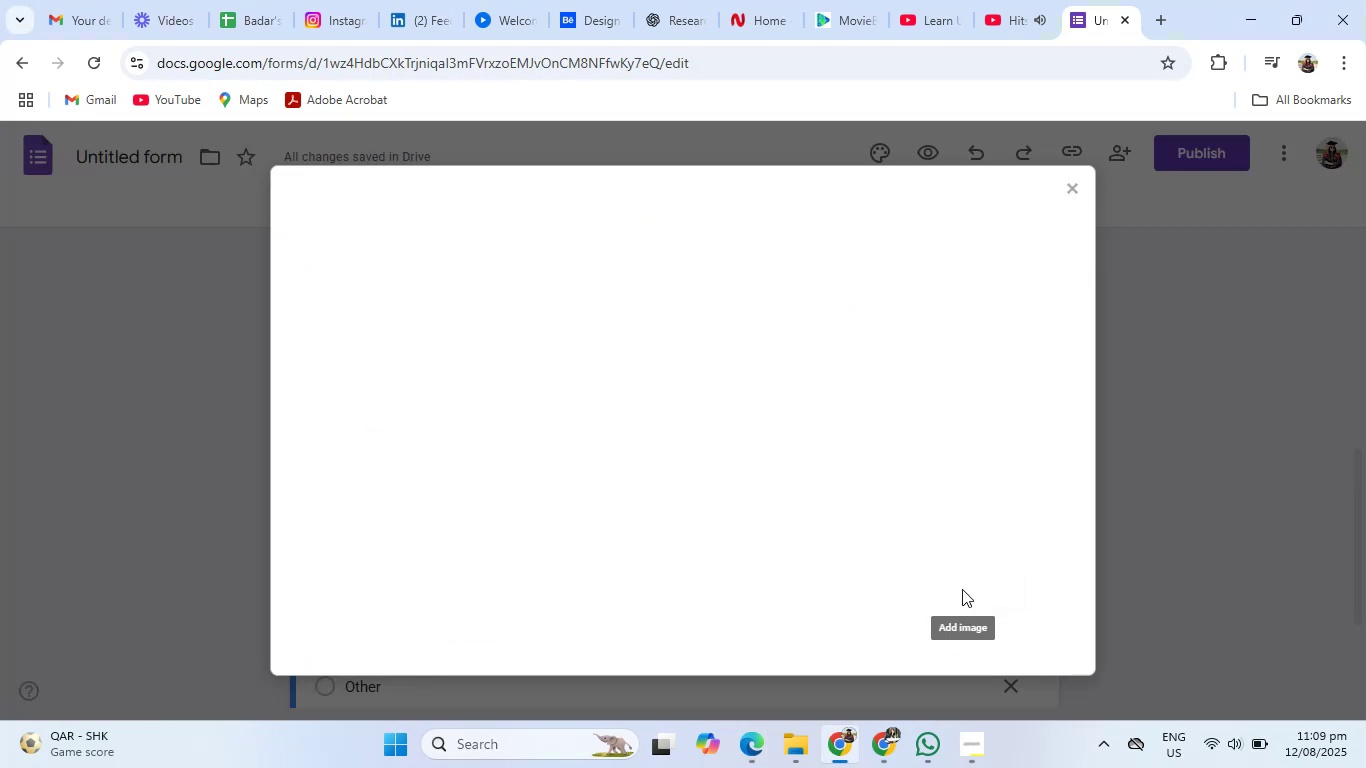 
mouse_move([794, 408])
 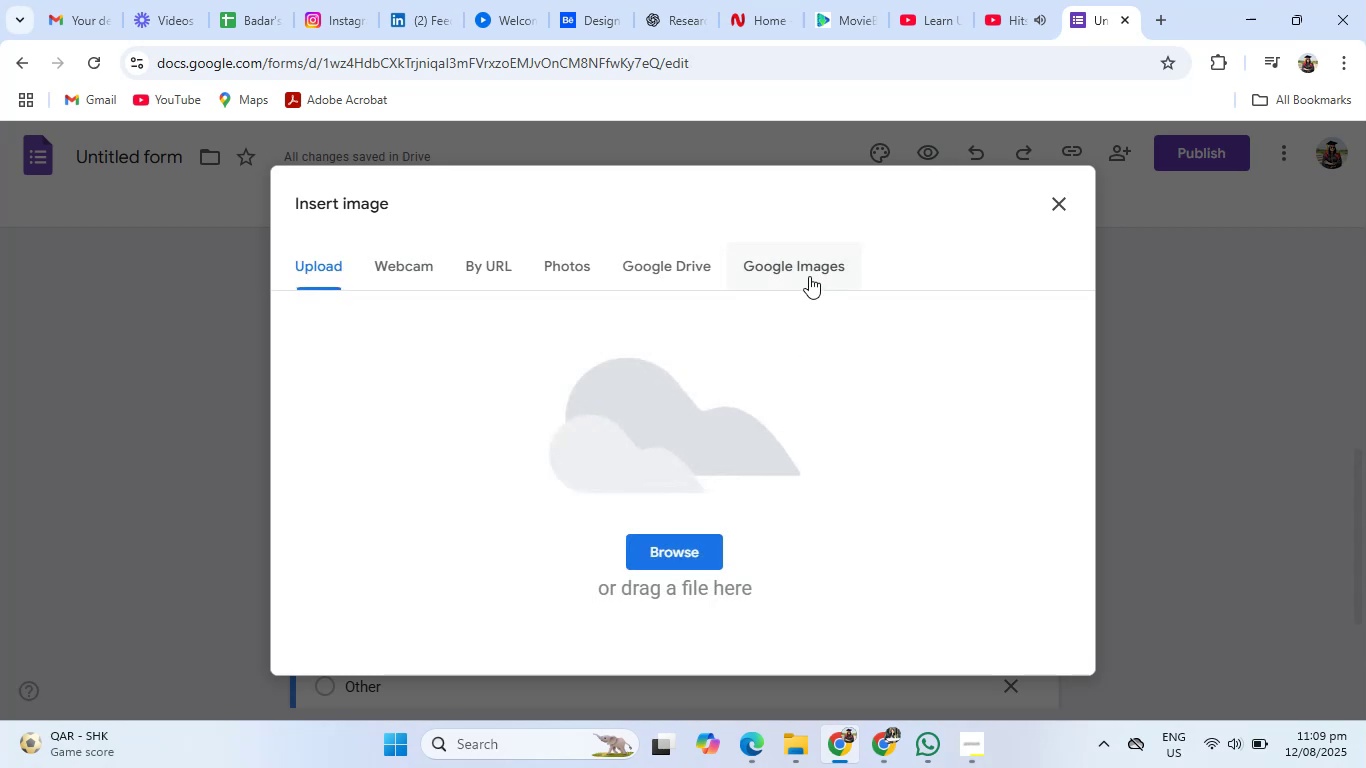 
left_click([811, 271])
 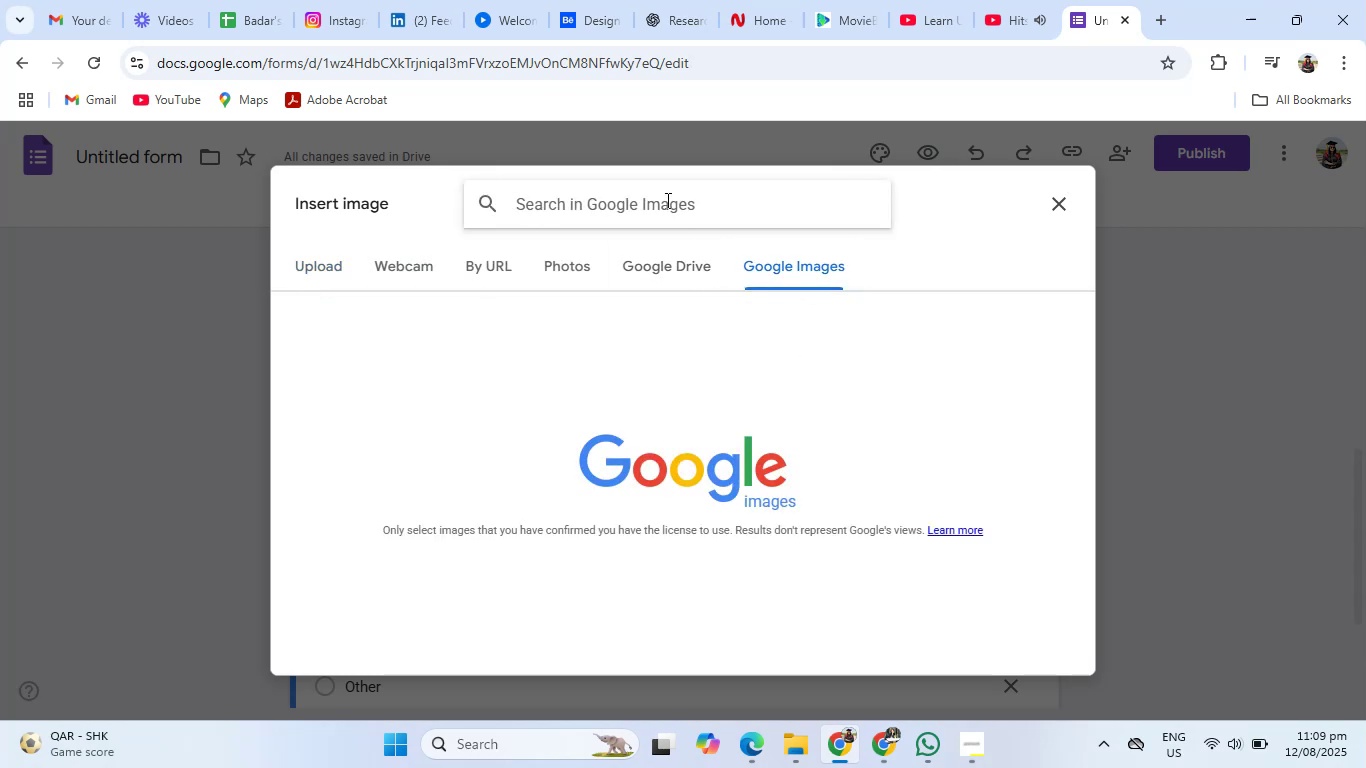 
left_click([666, 193])
 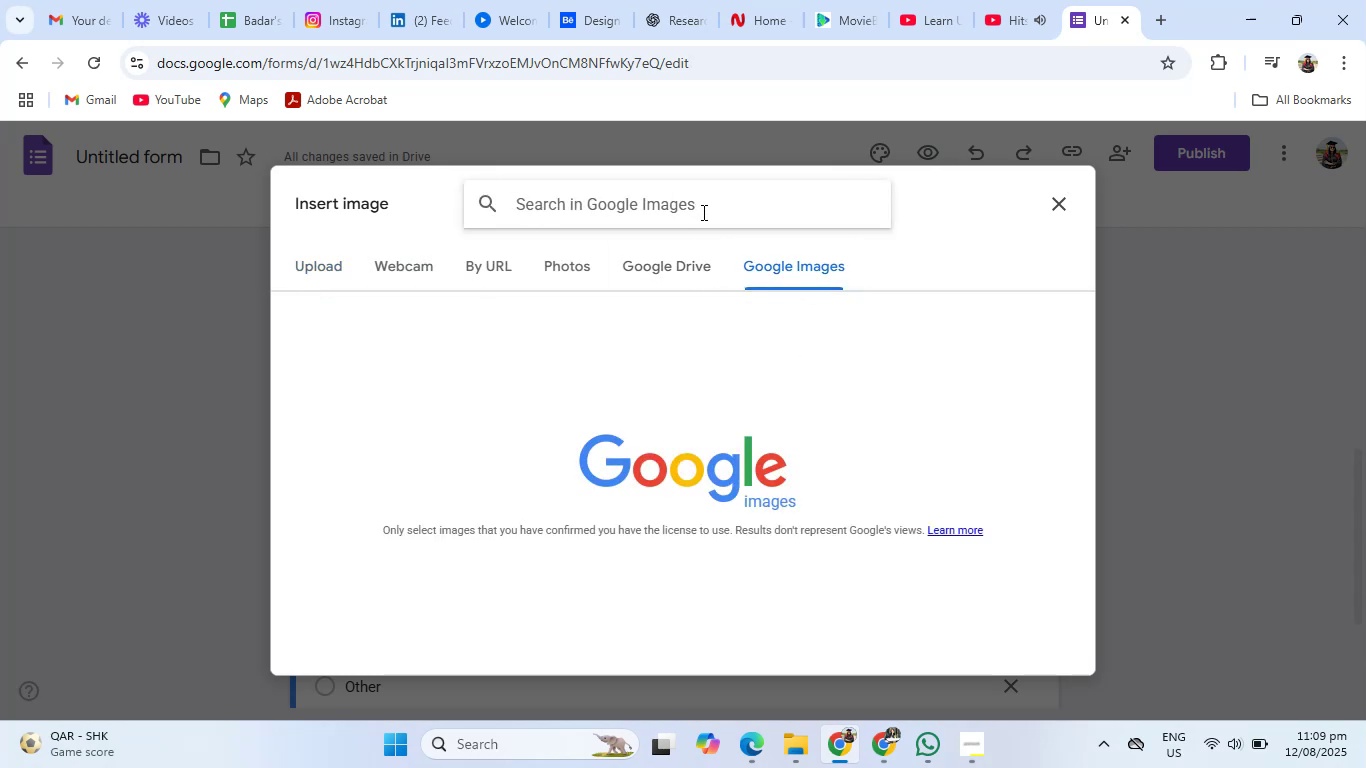 
type(coolege)
 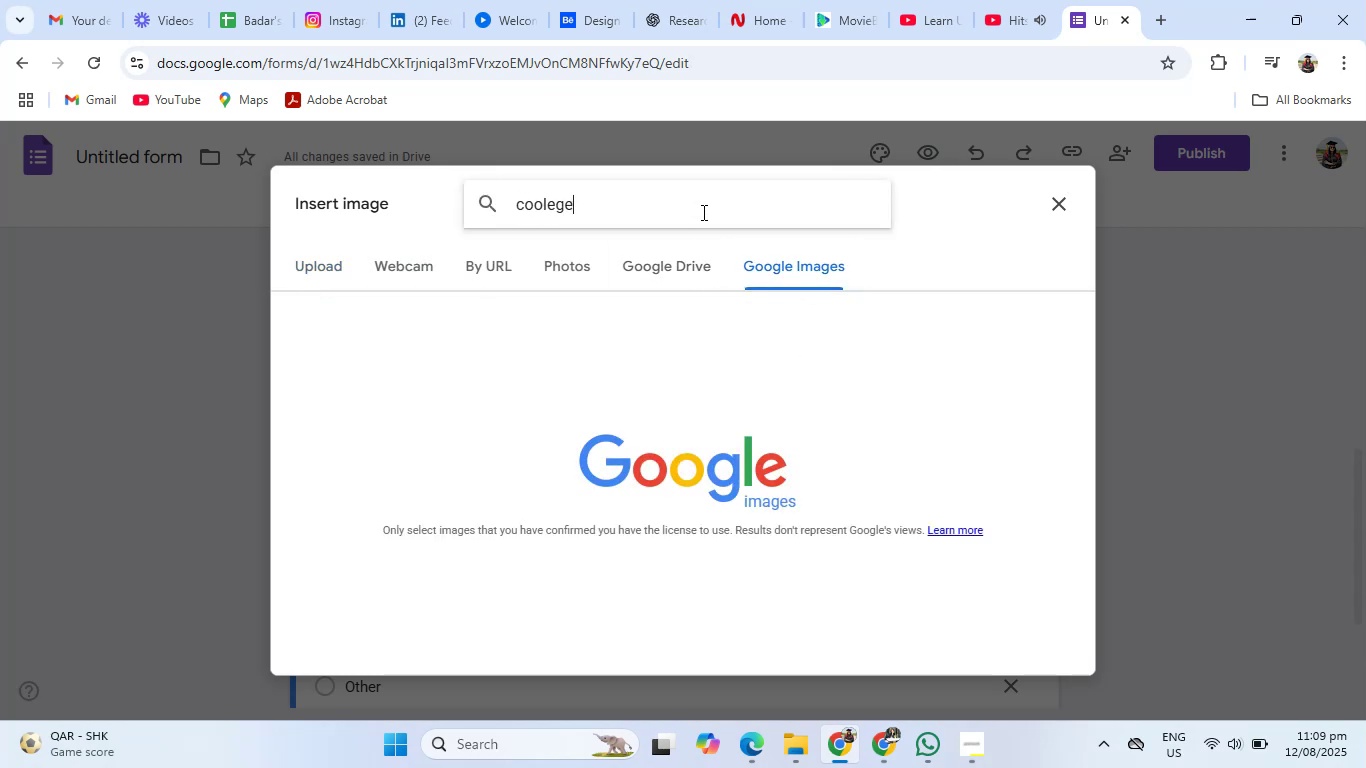 
key(Enter)
 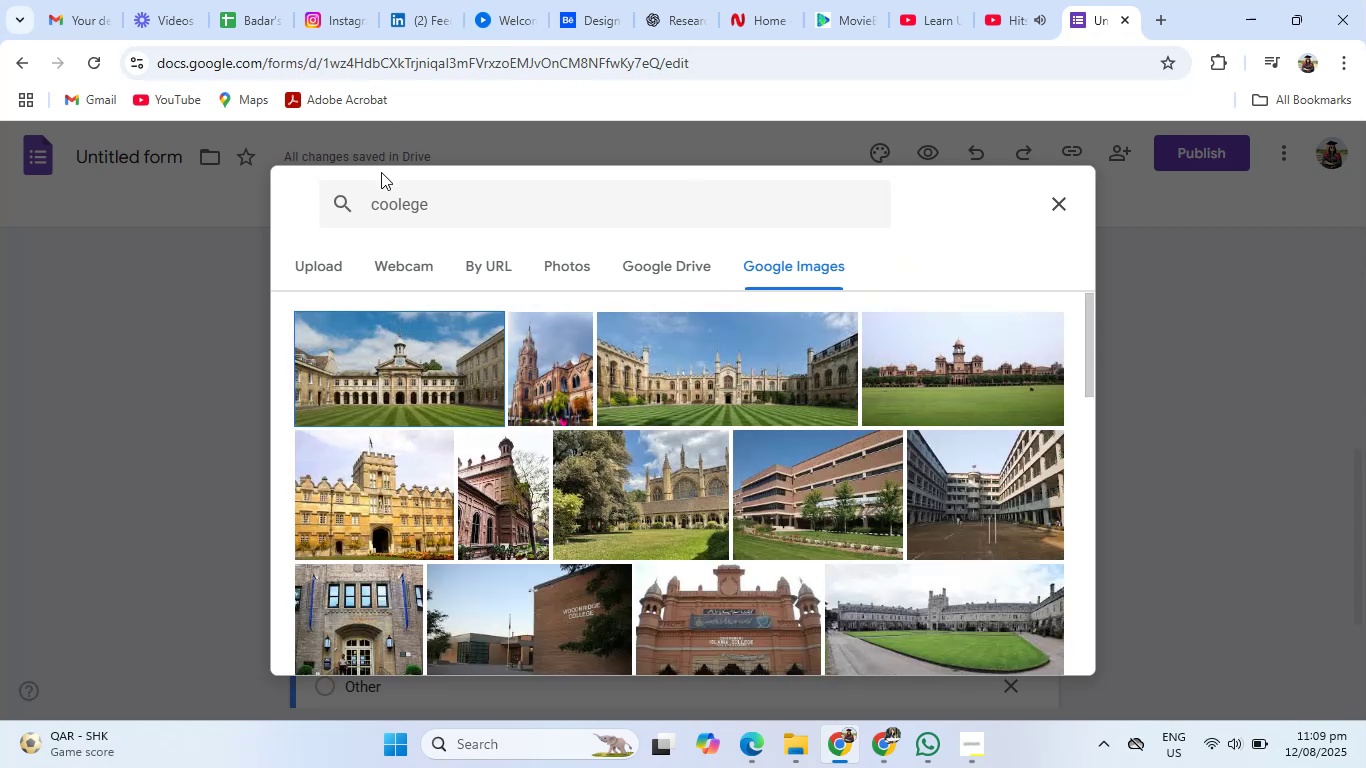 
left_click([393, 201])
 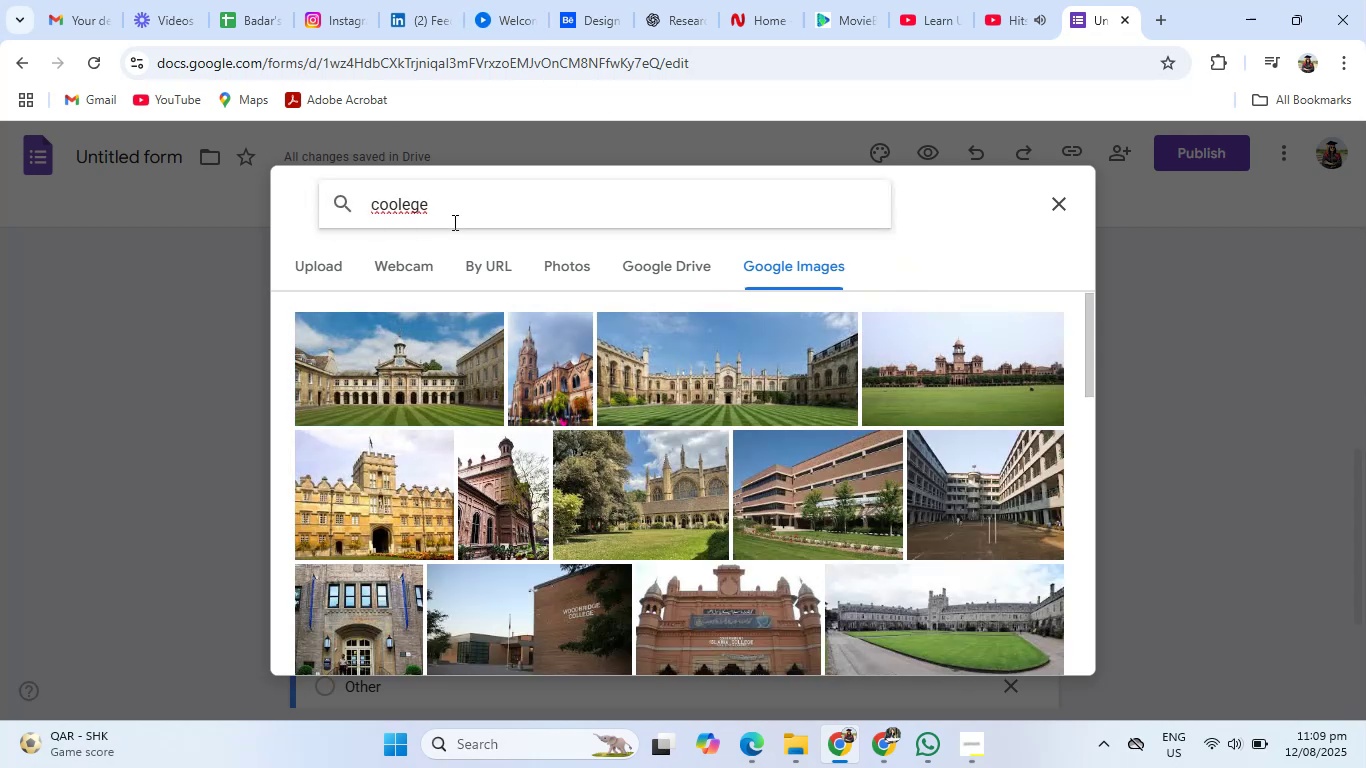 
key(Backspace)
 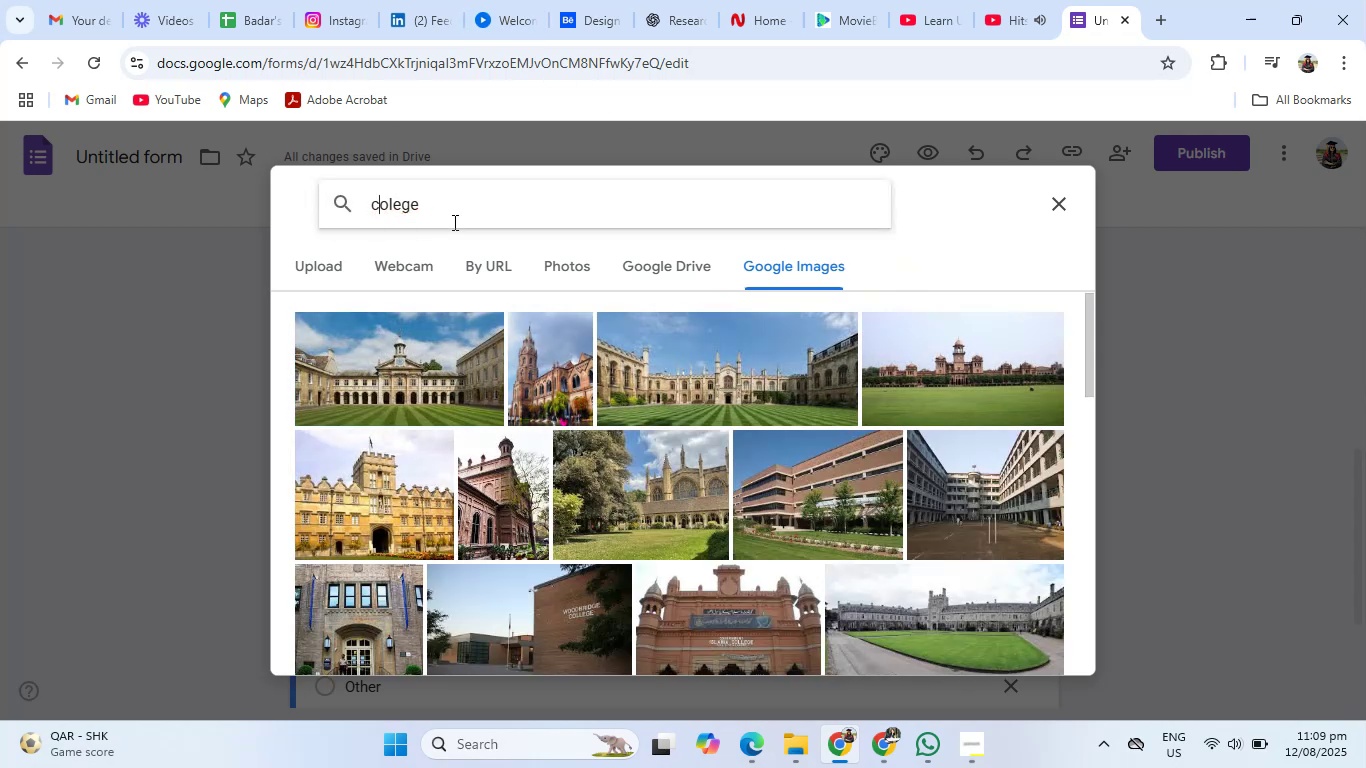 
key(ArrowRight)
 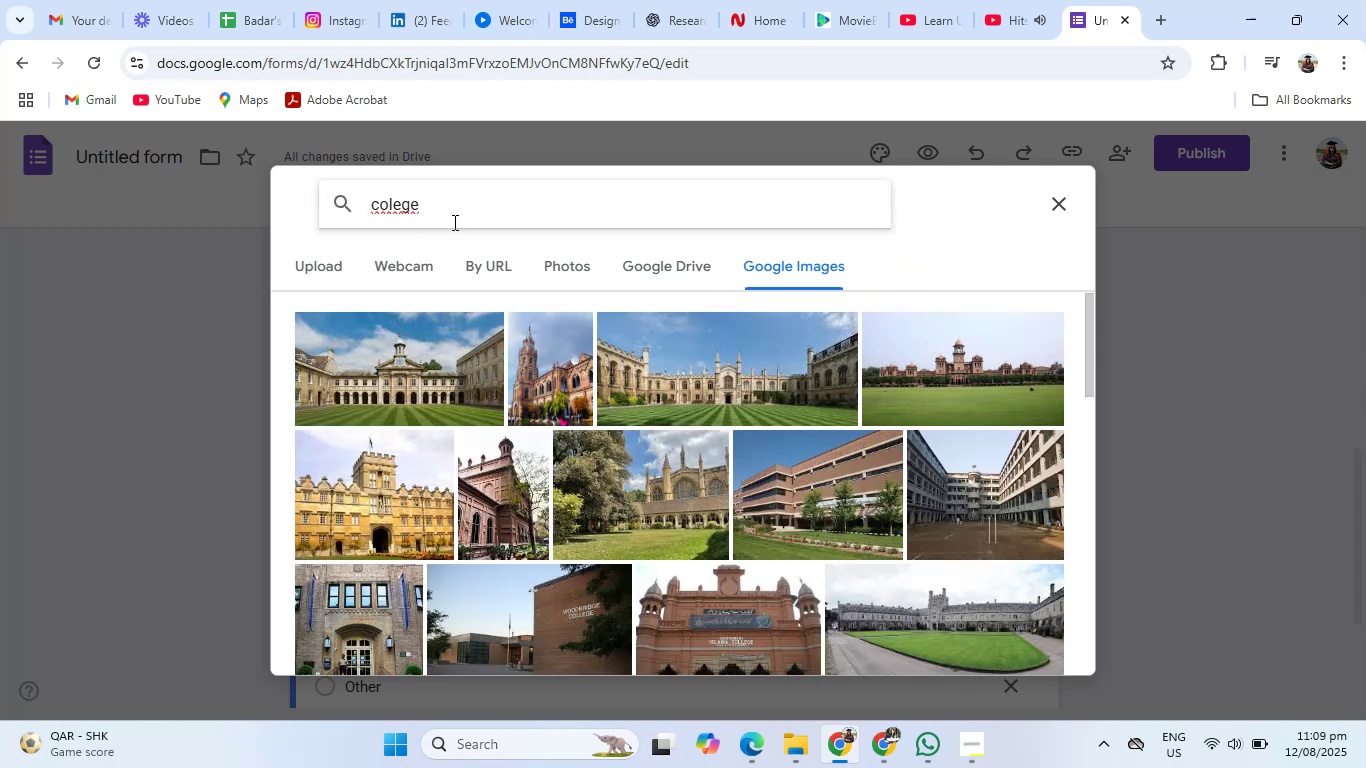 
key(L)
 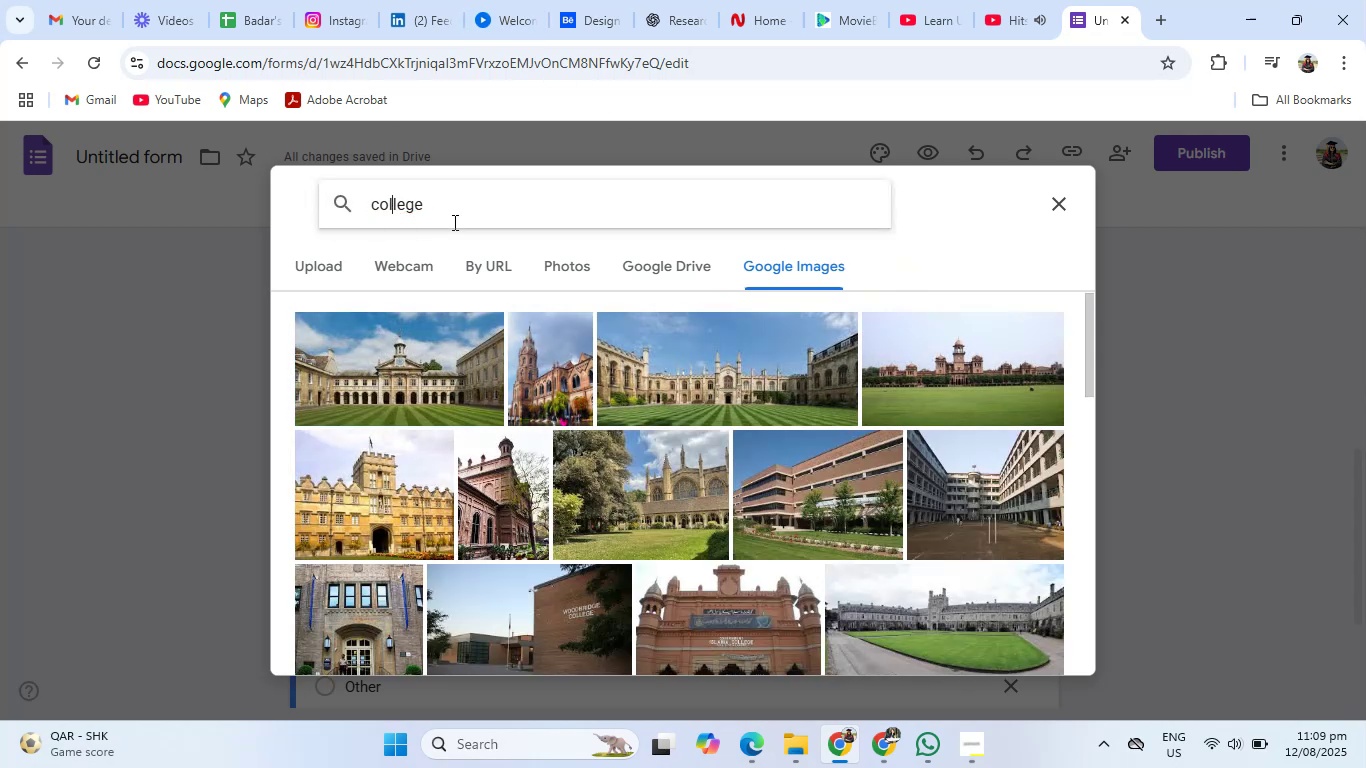 
key(Enter)
 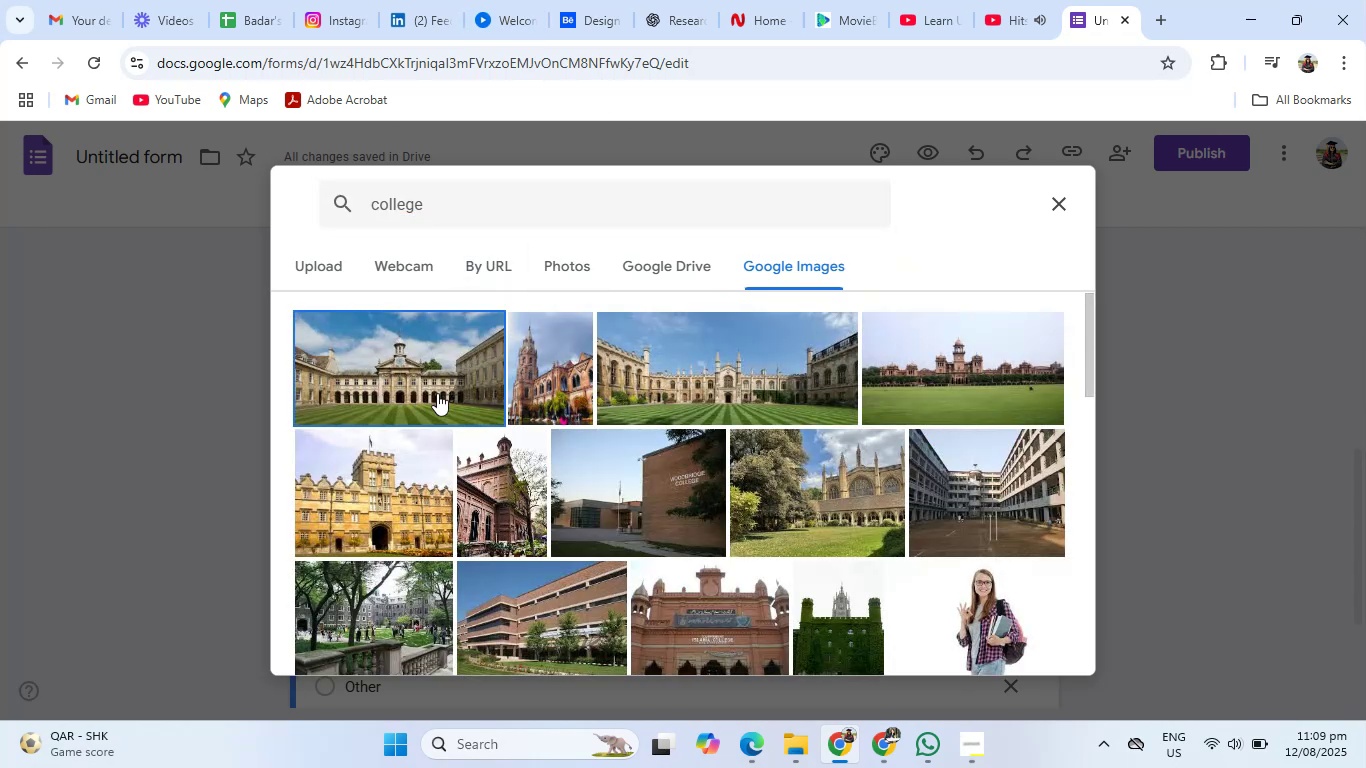 
left_click([1034, 638])
 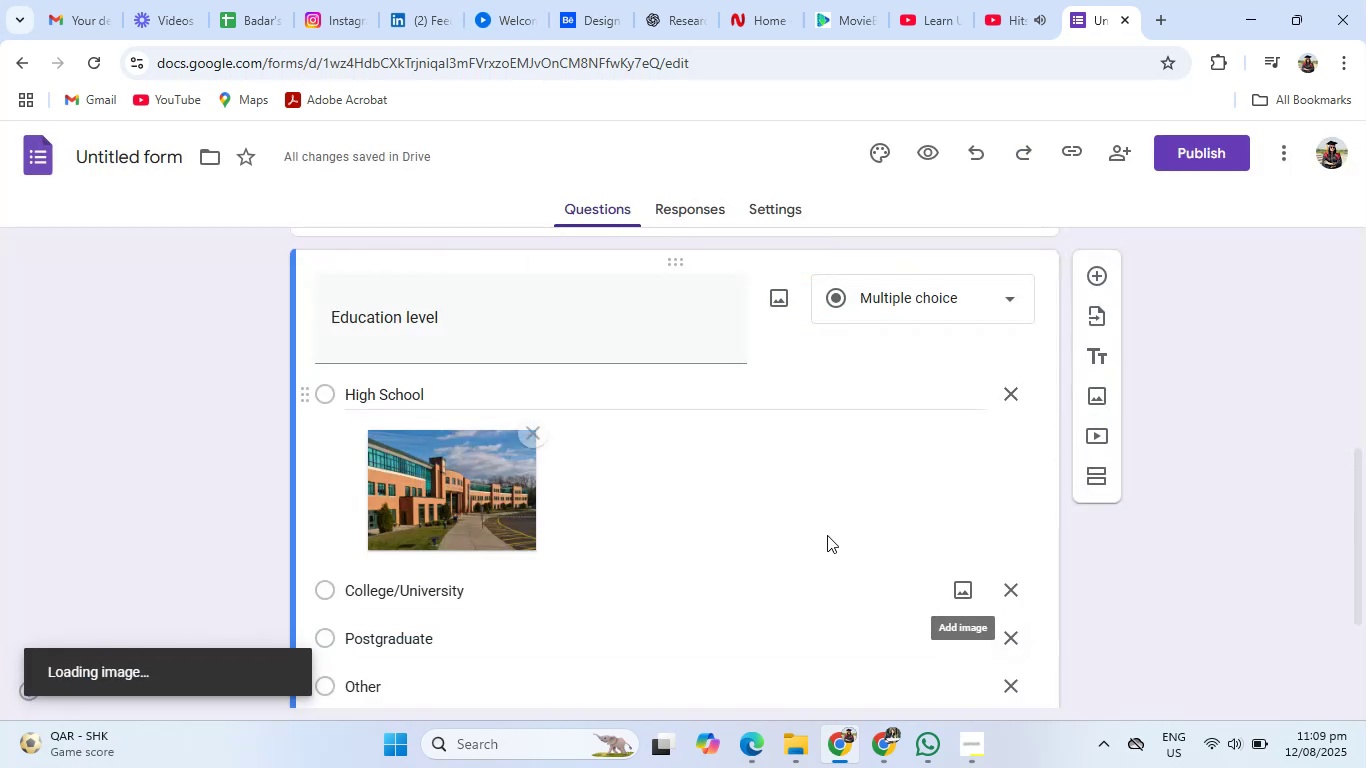 
scroll: coordinate [821, 527], scroll_direction: down, amount: 2.0
 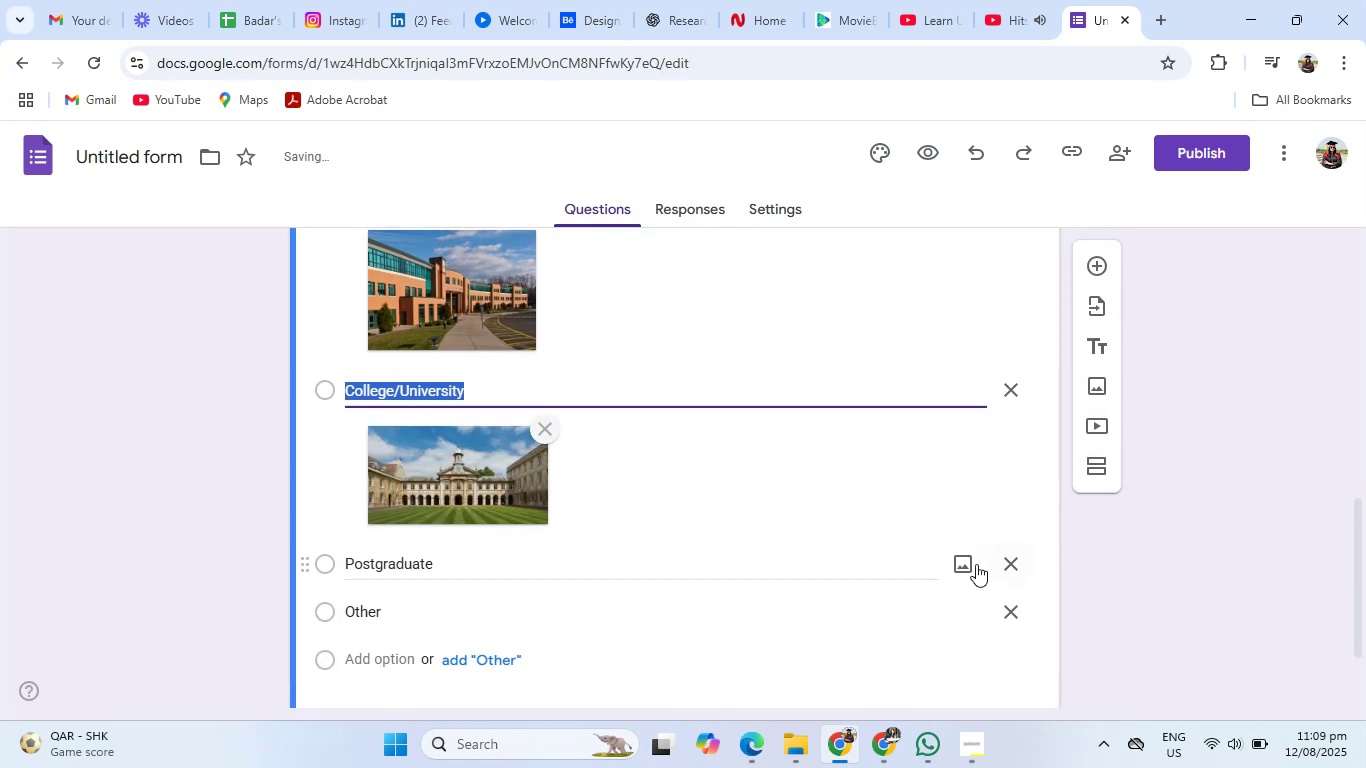 
left_click([960, 558])
 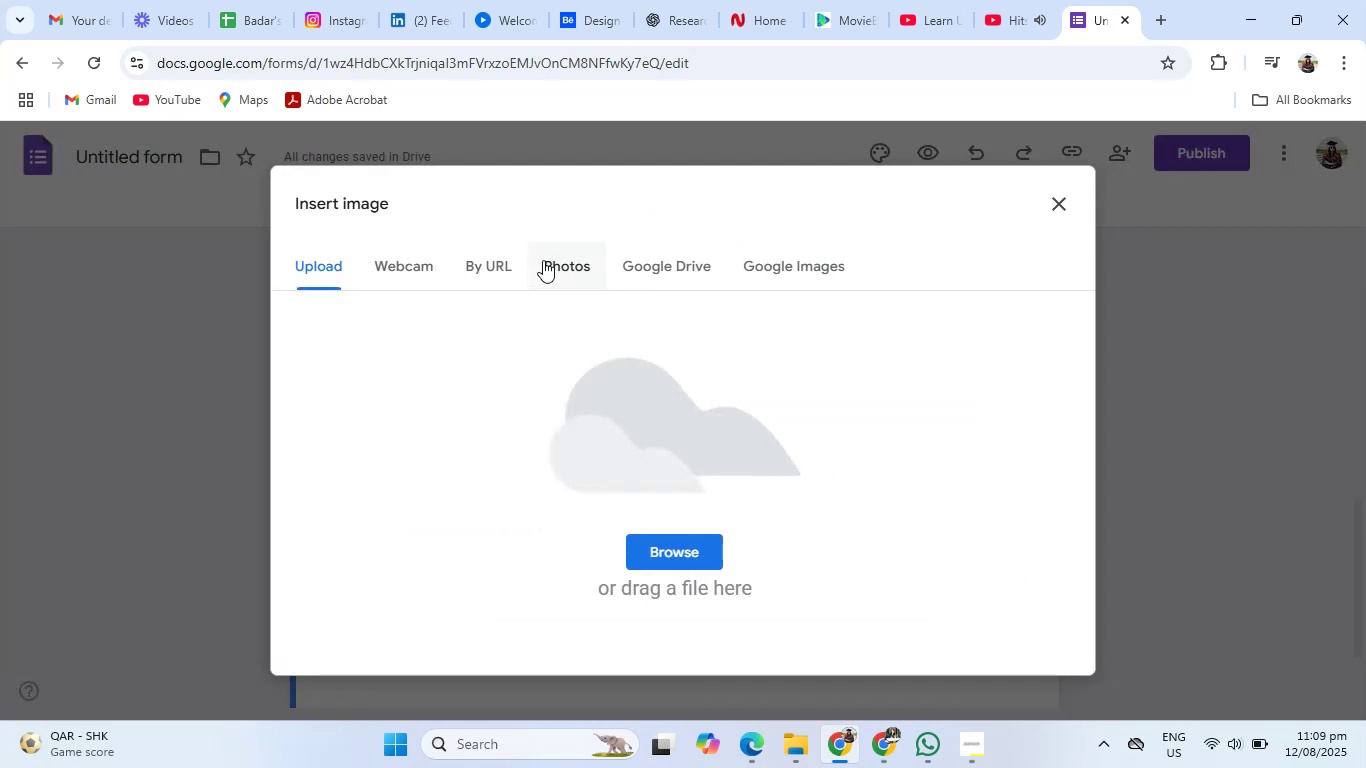 
left_click([793, 271])
 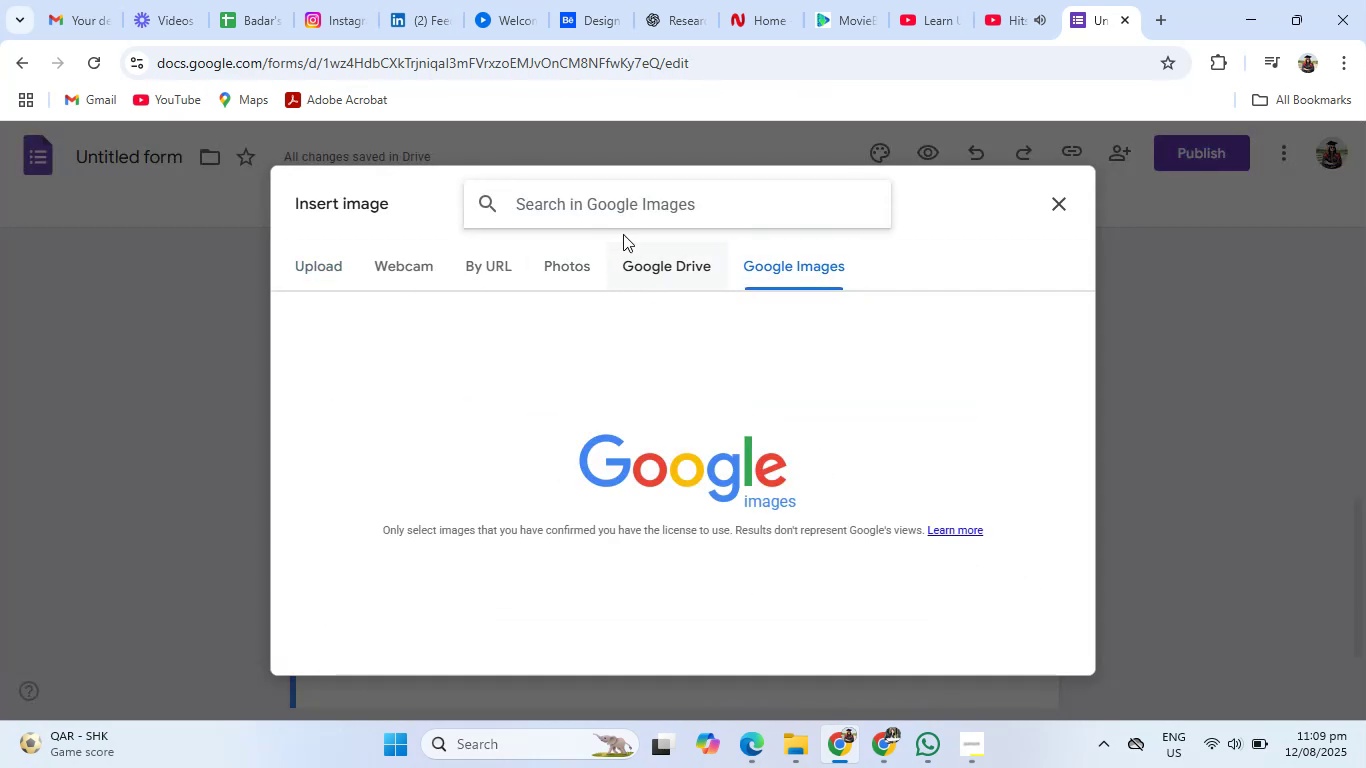 
left_click([643, 204])
 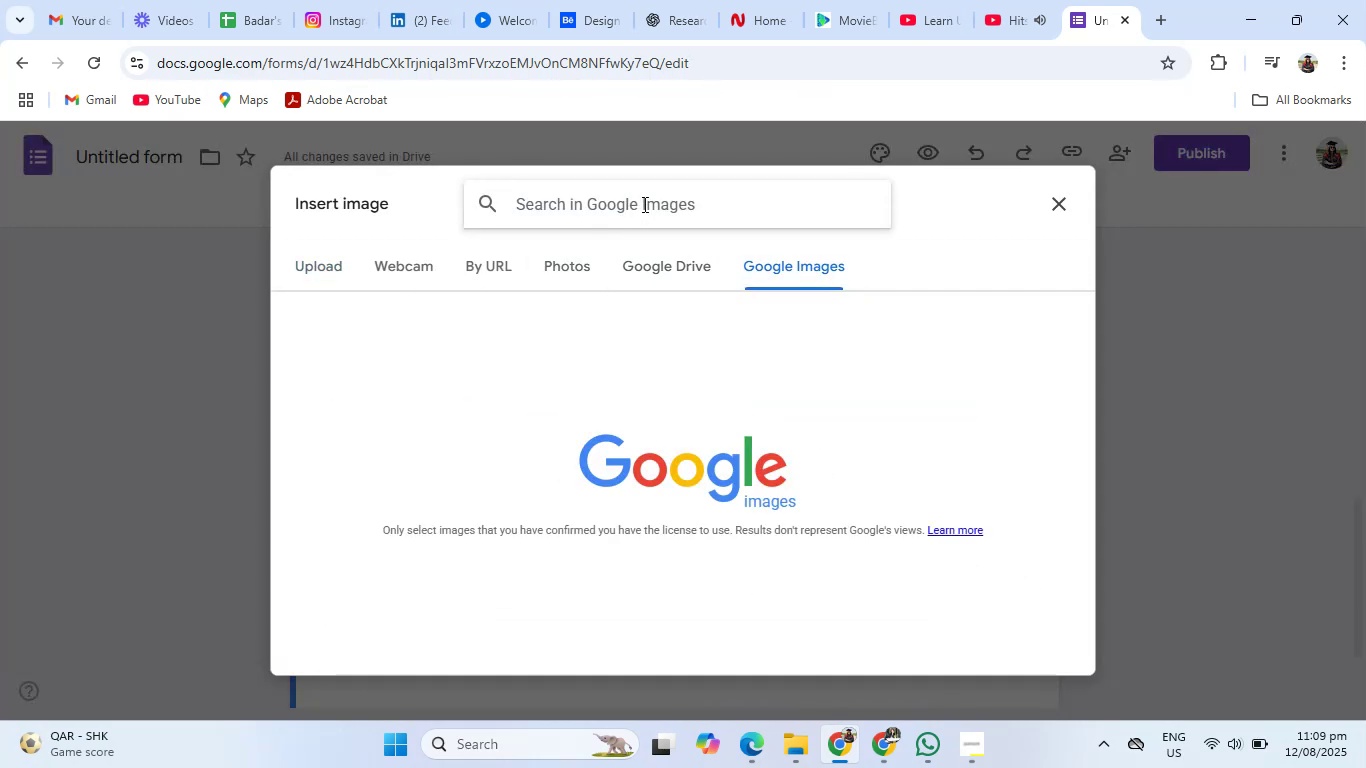 
type(university)
 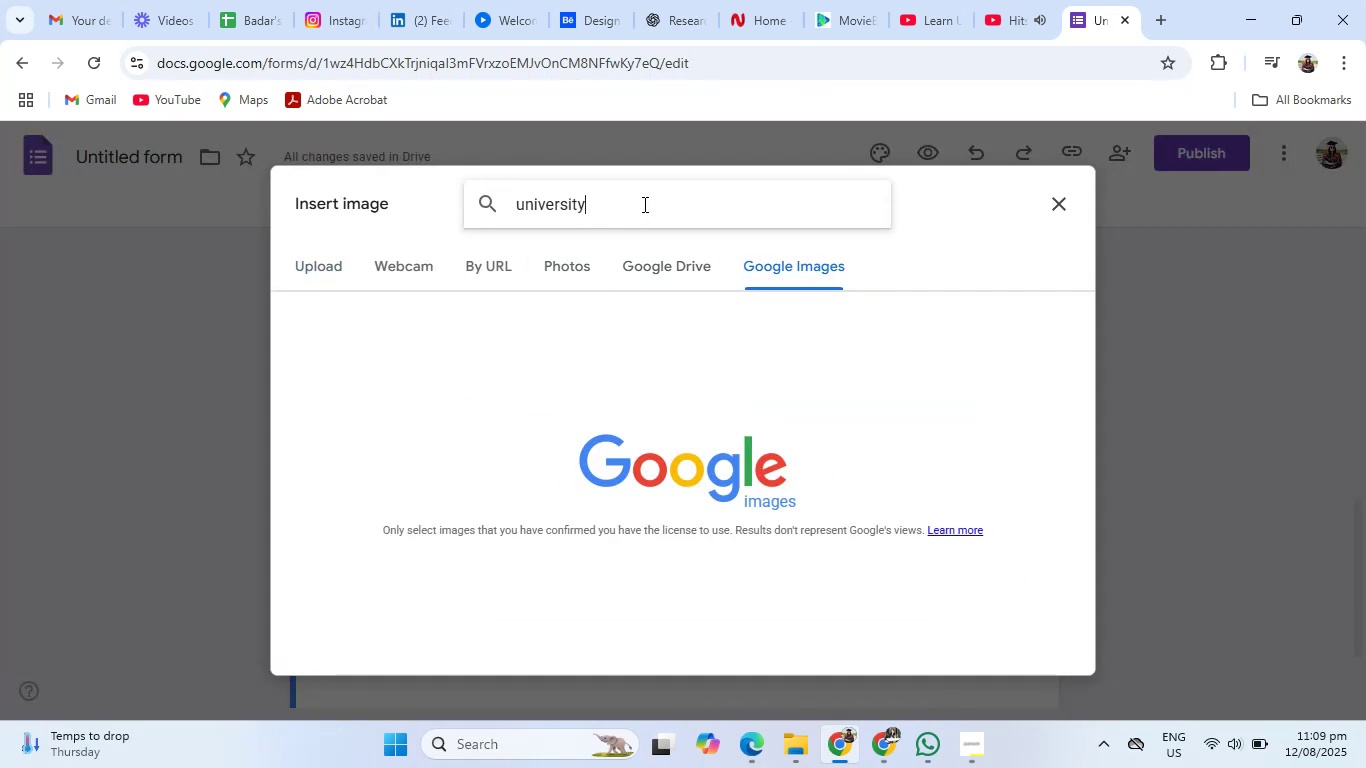 
key(Enter)
 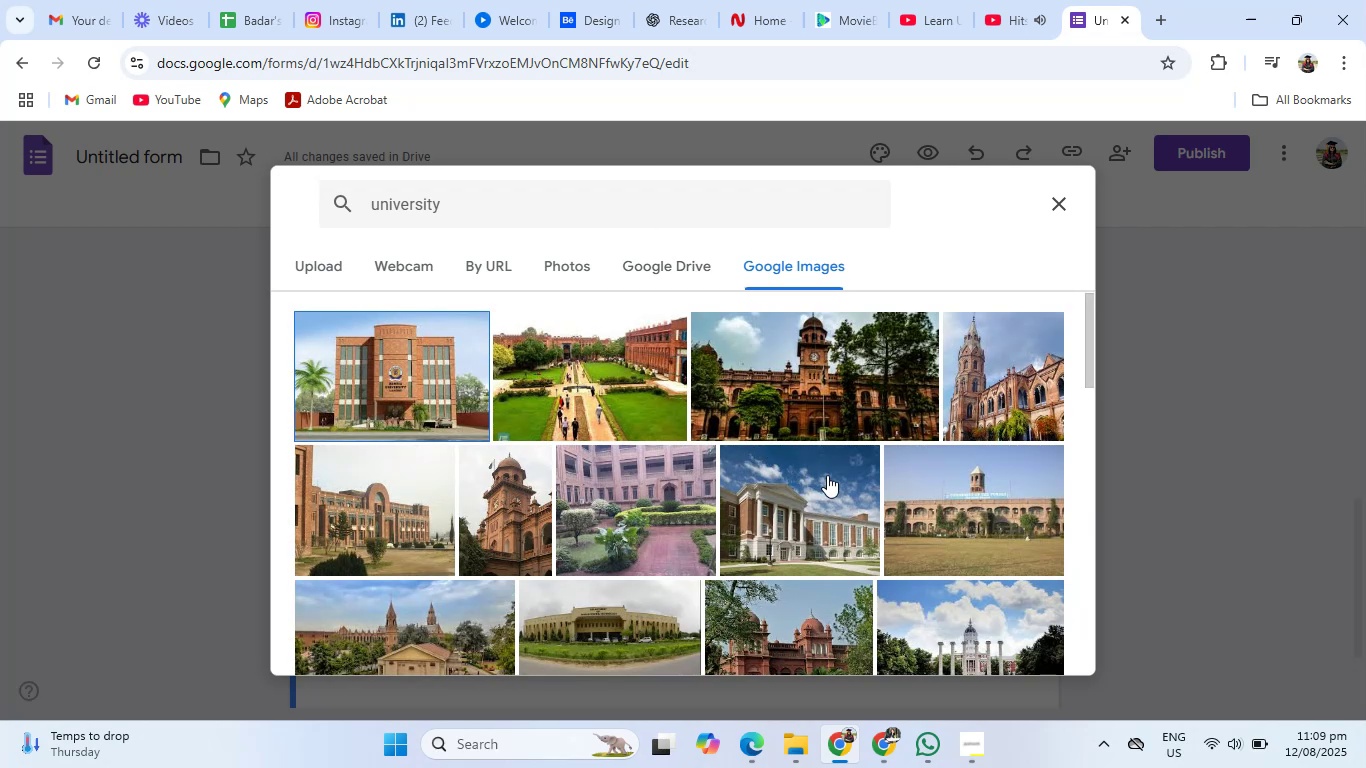 
wait(7.6)
 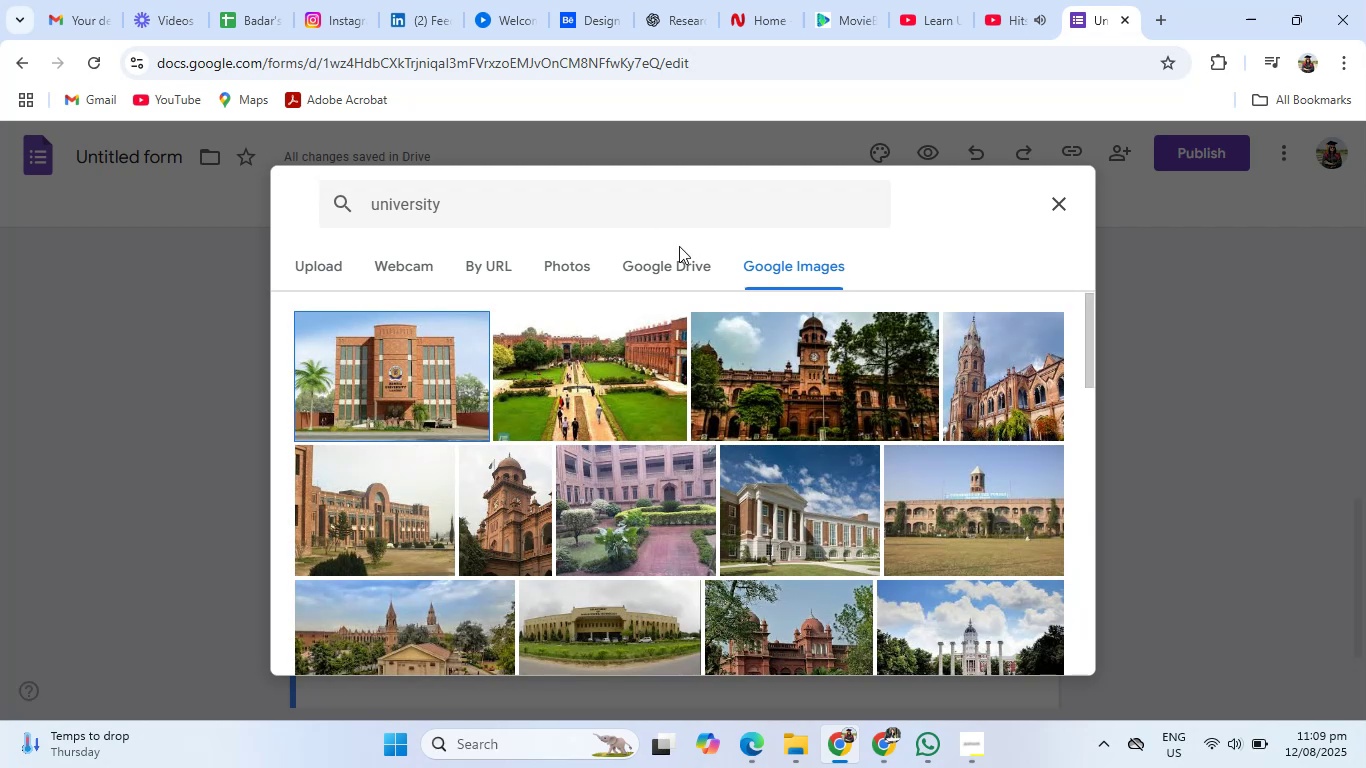 
left_click([628, 392])
 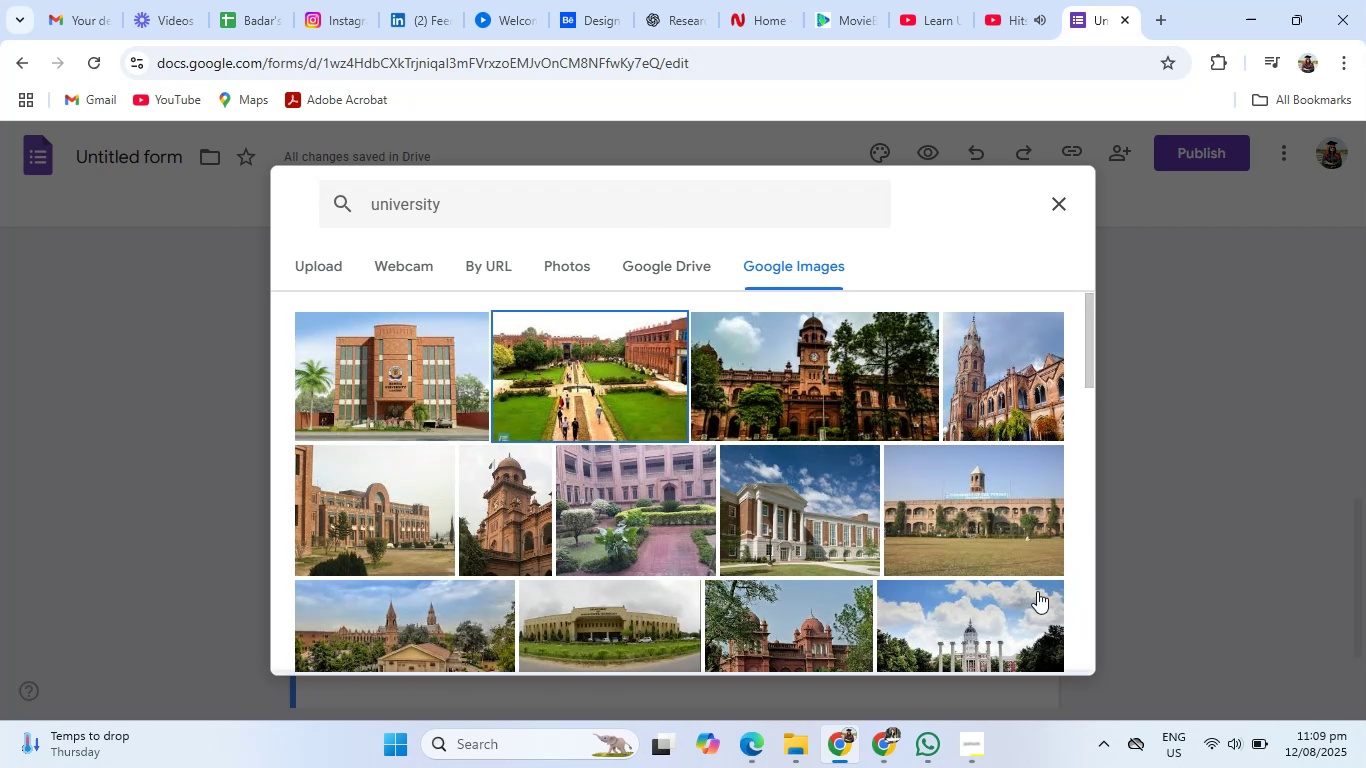 
scroll: coordinate [1037, 591], scroll_direction: down, amount: 3.0
 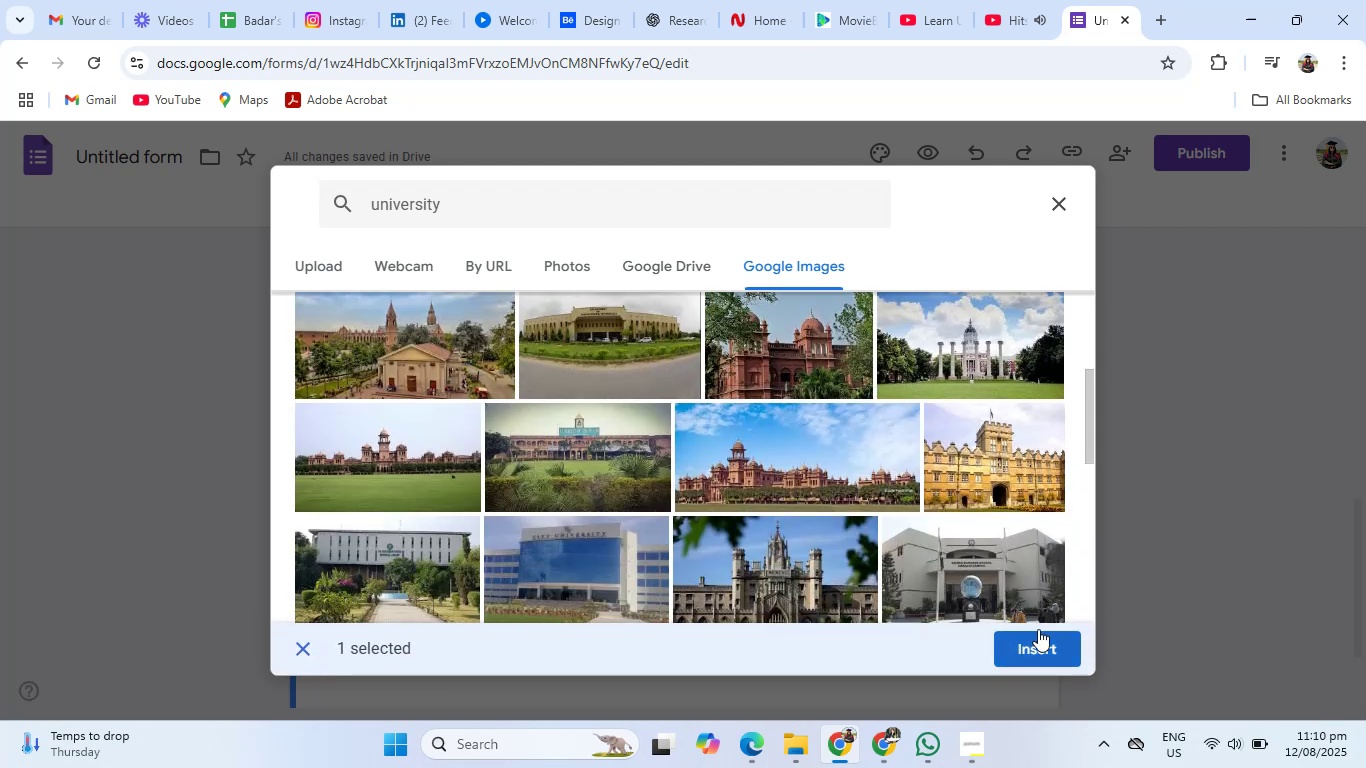 
left_click([1039, 640])
 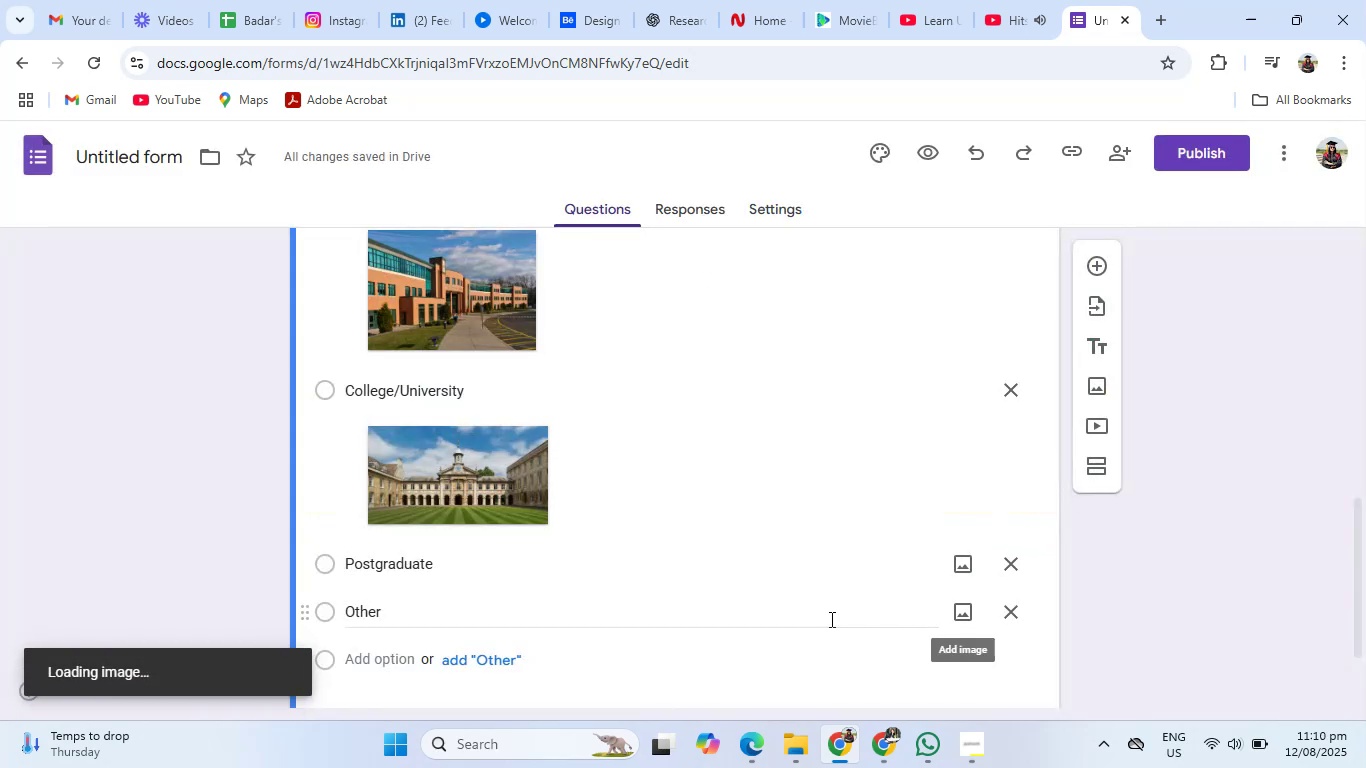 
scroll: coordinate [1171, 562], scroll_direction: down, amount: 3.0
 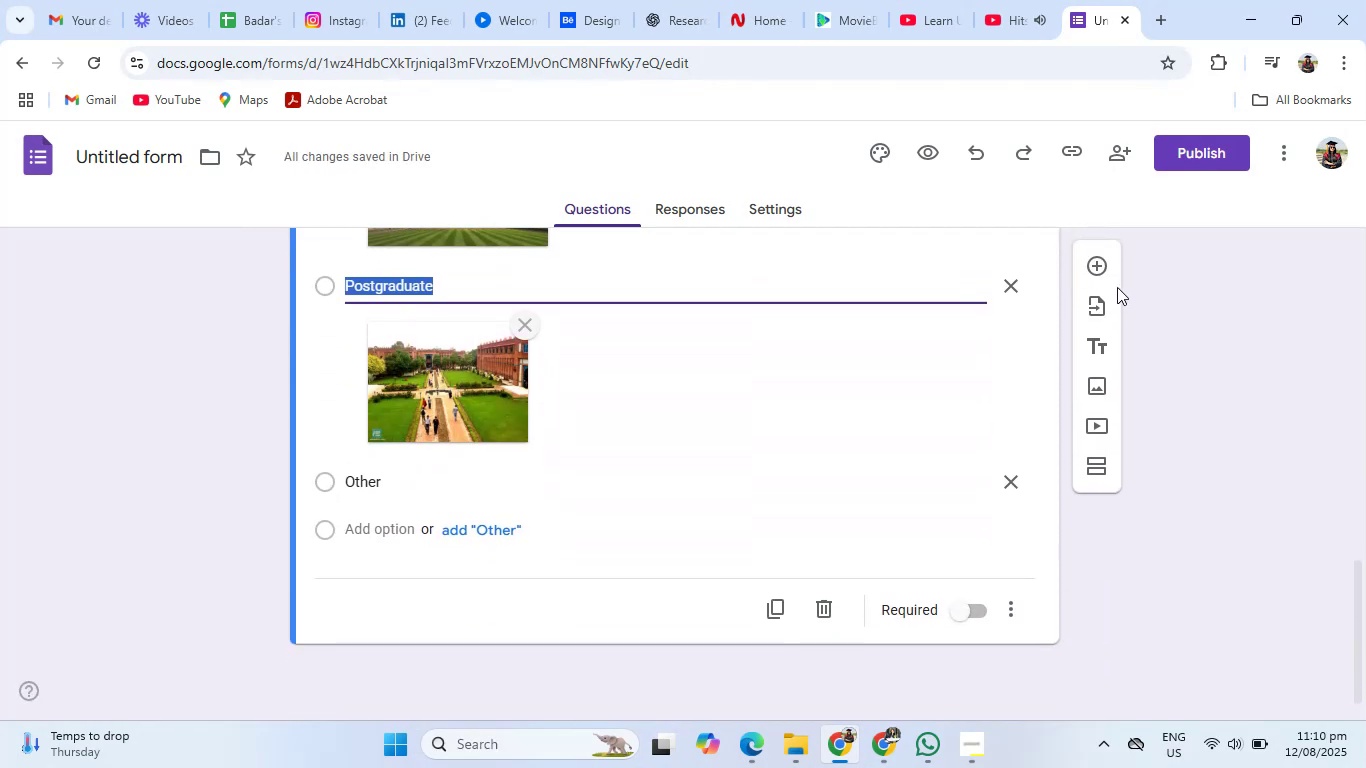 
left_click([1101, 270])
 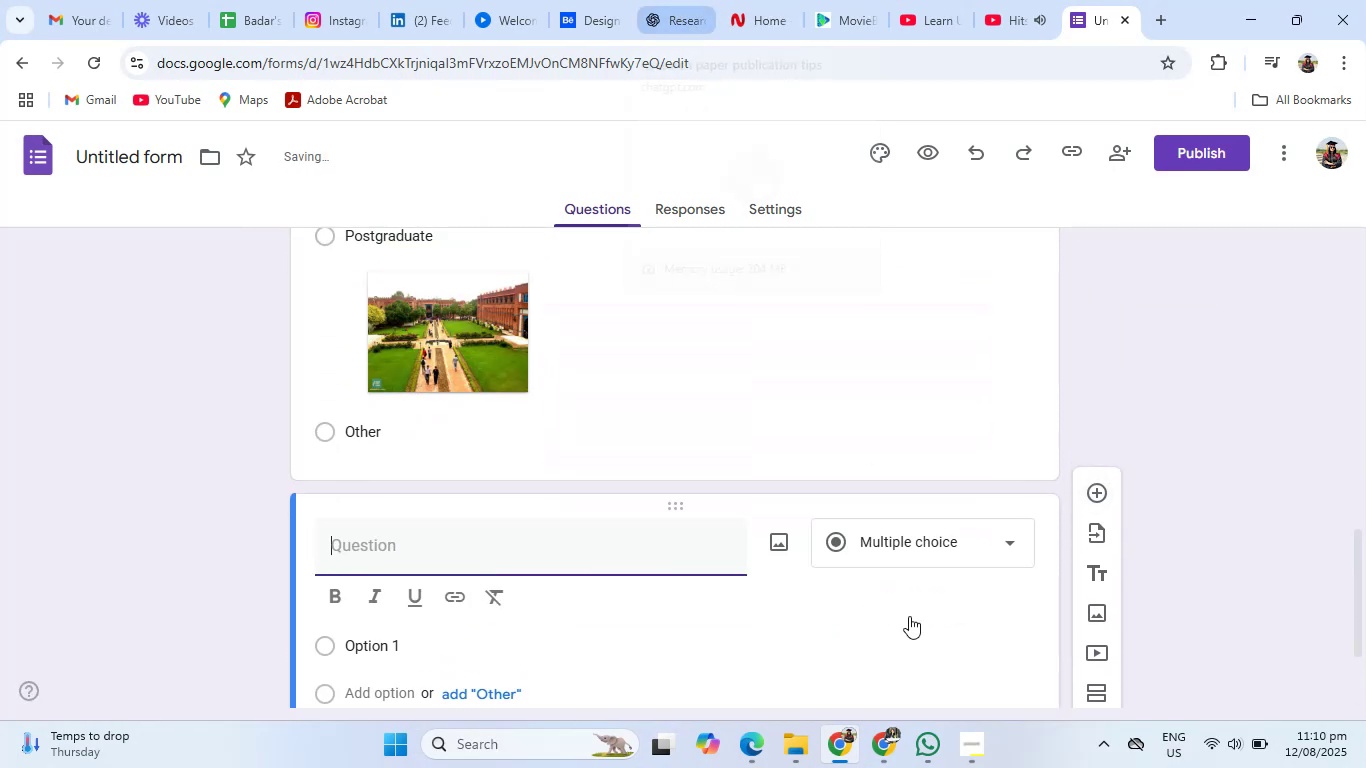 
left_click([870, 746])
 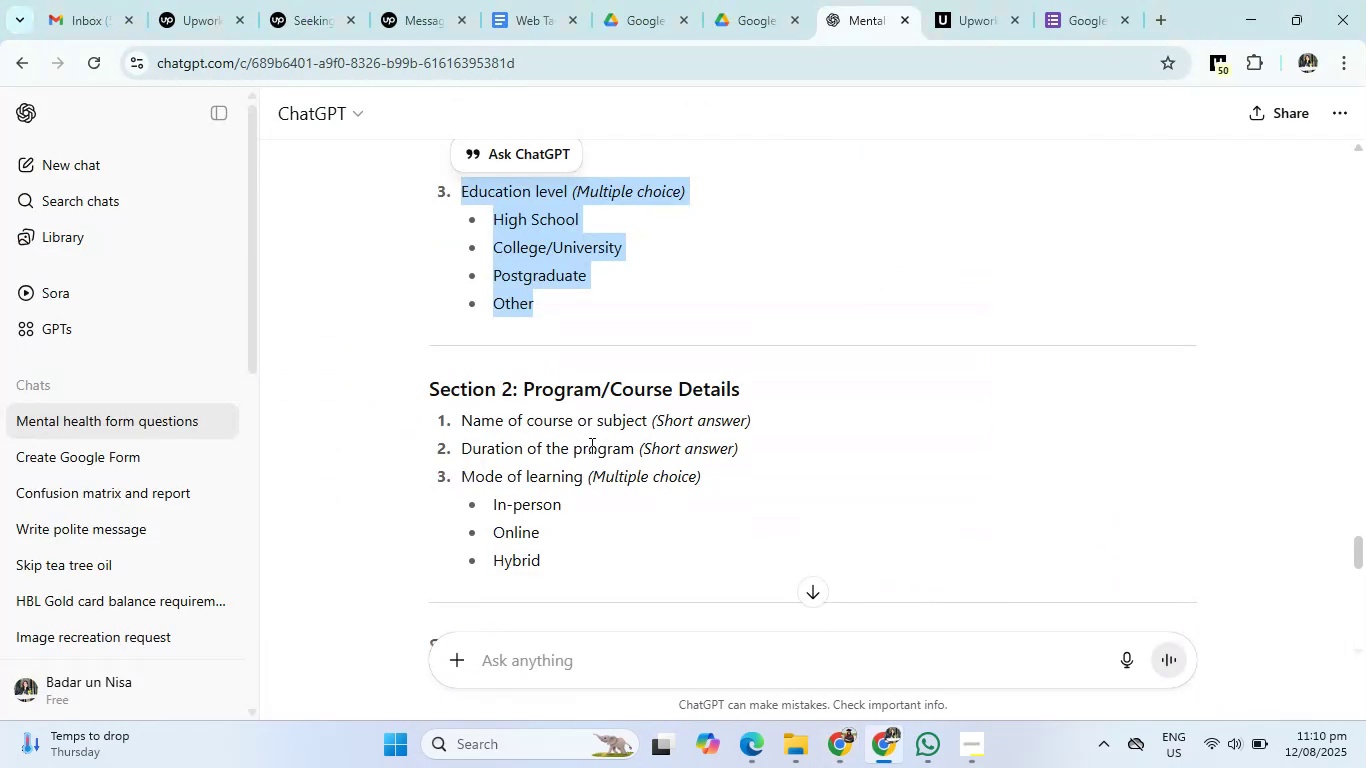 
scroll: coordinate [568, 465], scroll_direction: down, amount: 1.0
 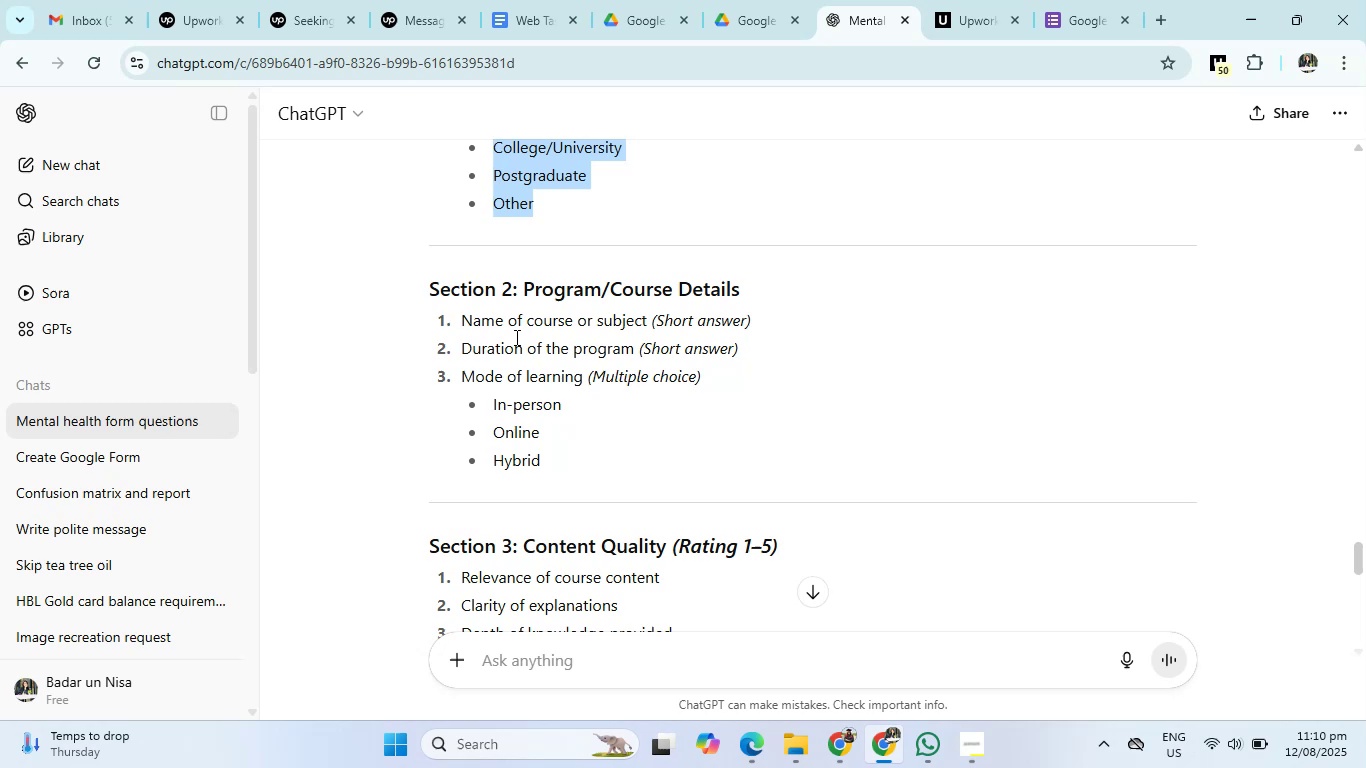 
left_click_drag(start_coordinate=[463, 323], to_coordinate=[646, 328])
 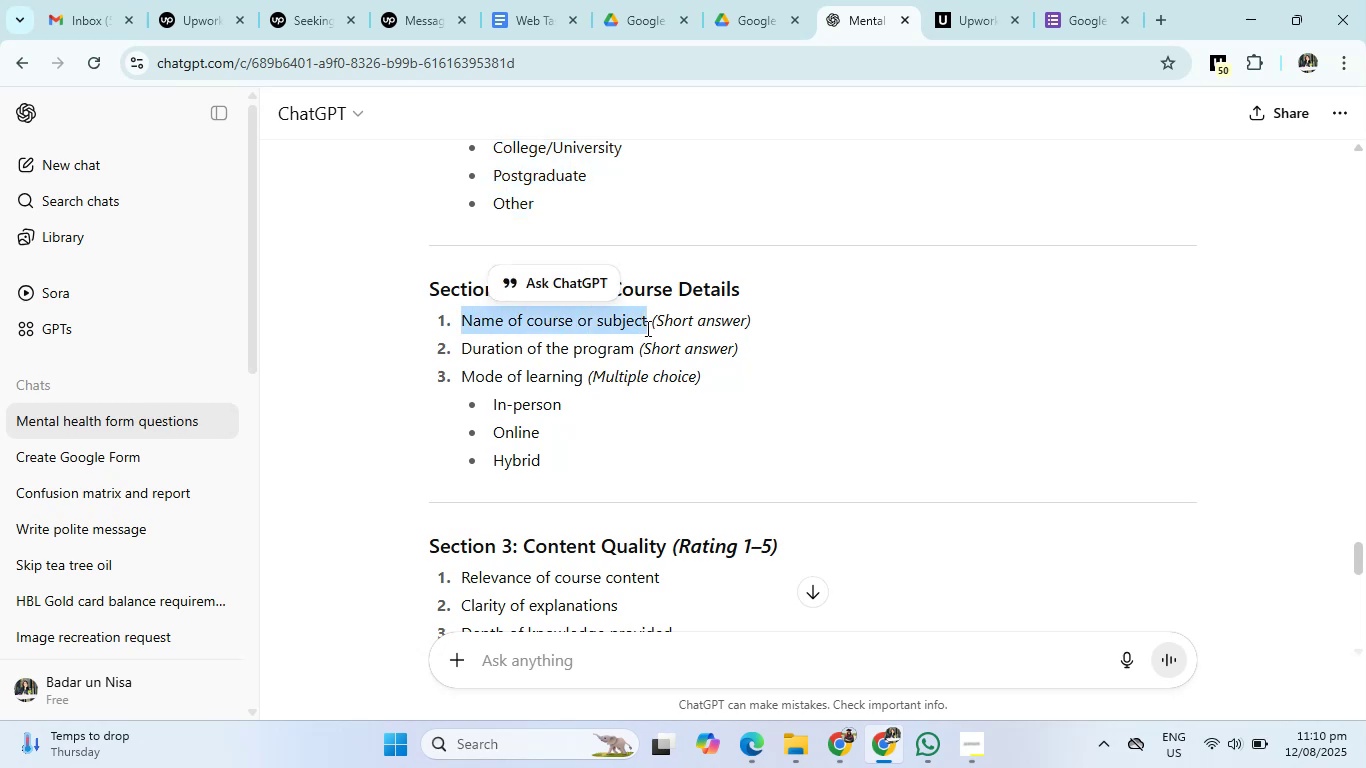 
key(Control+C)
 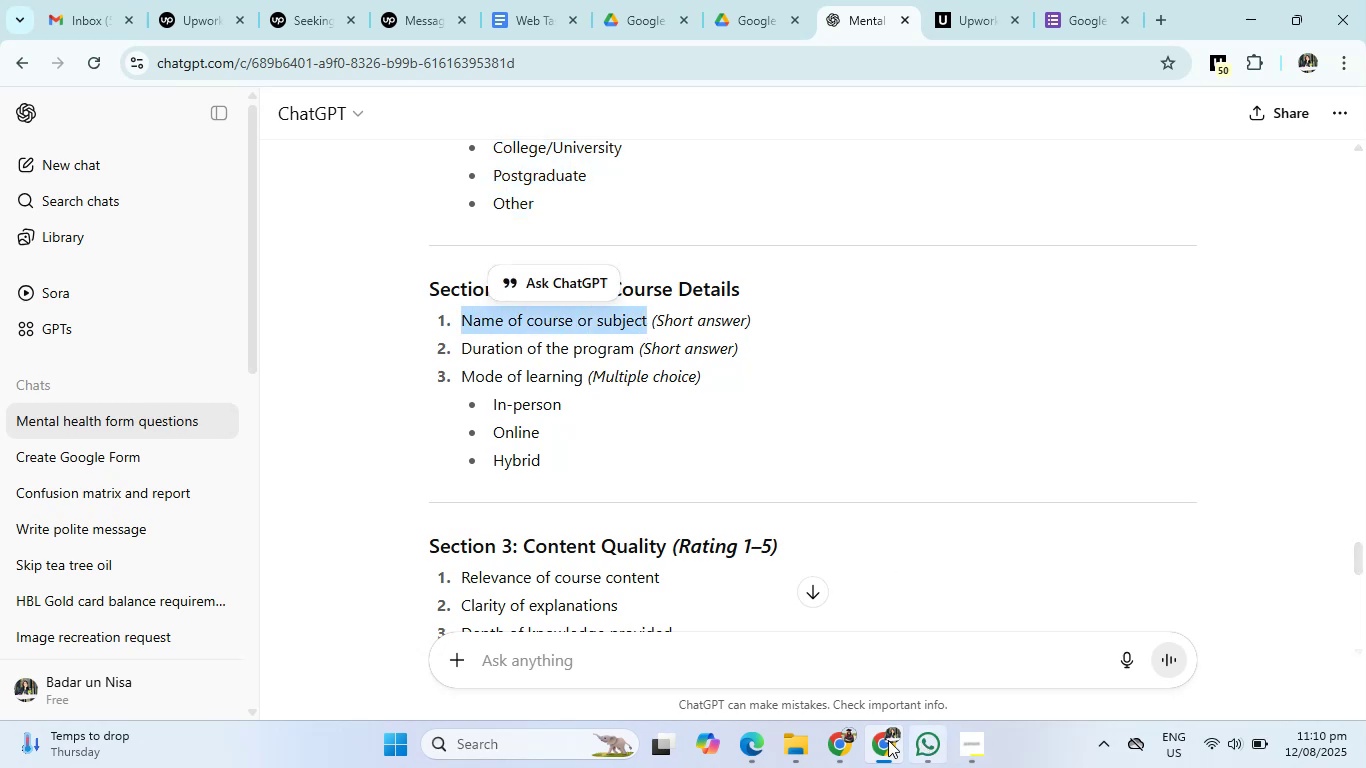 
left_click([837, 740])
 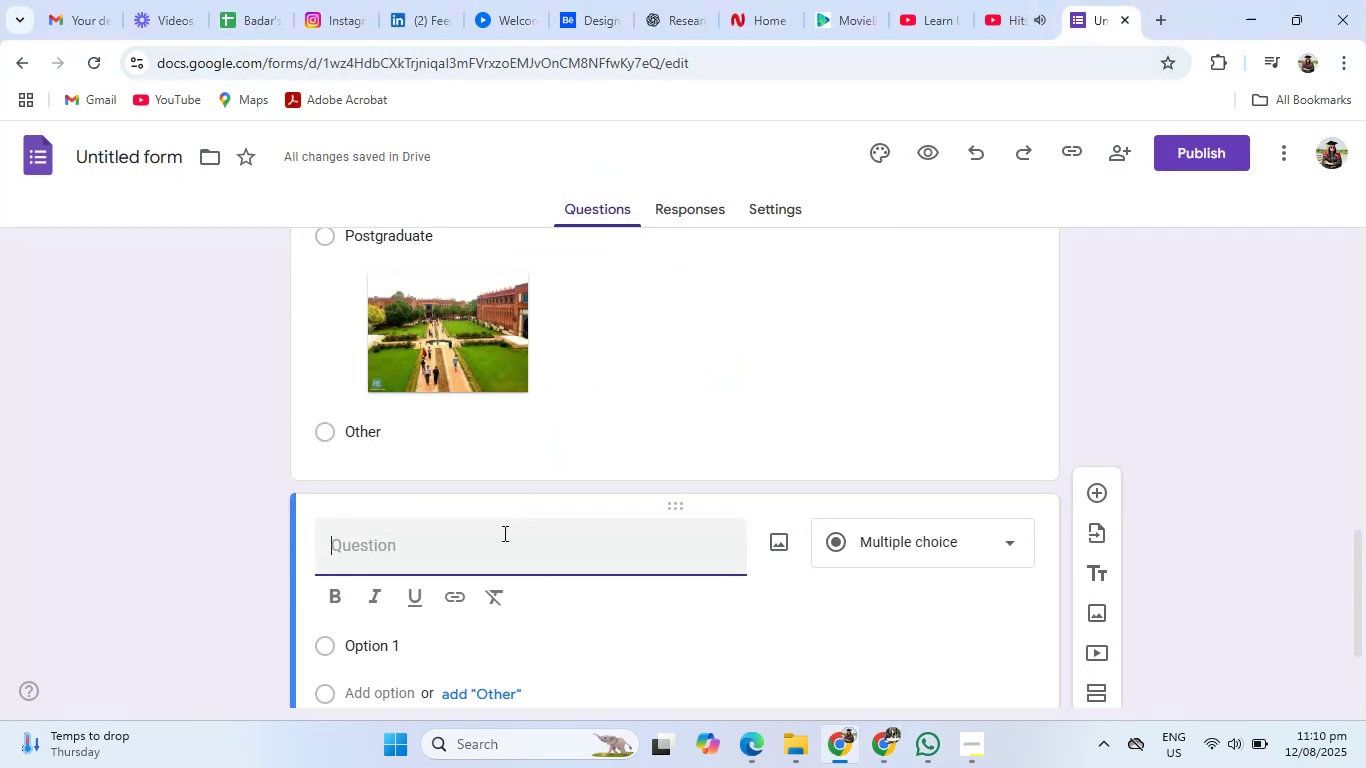 
left_click([502, 536])
 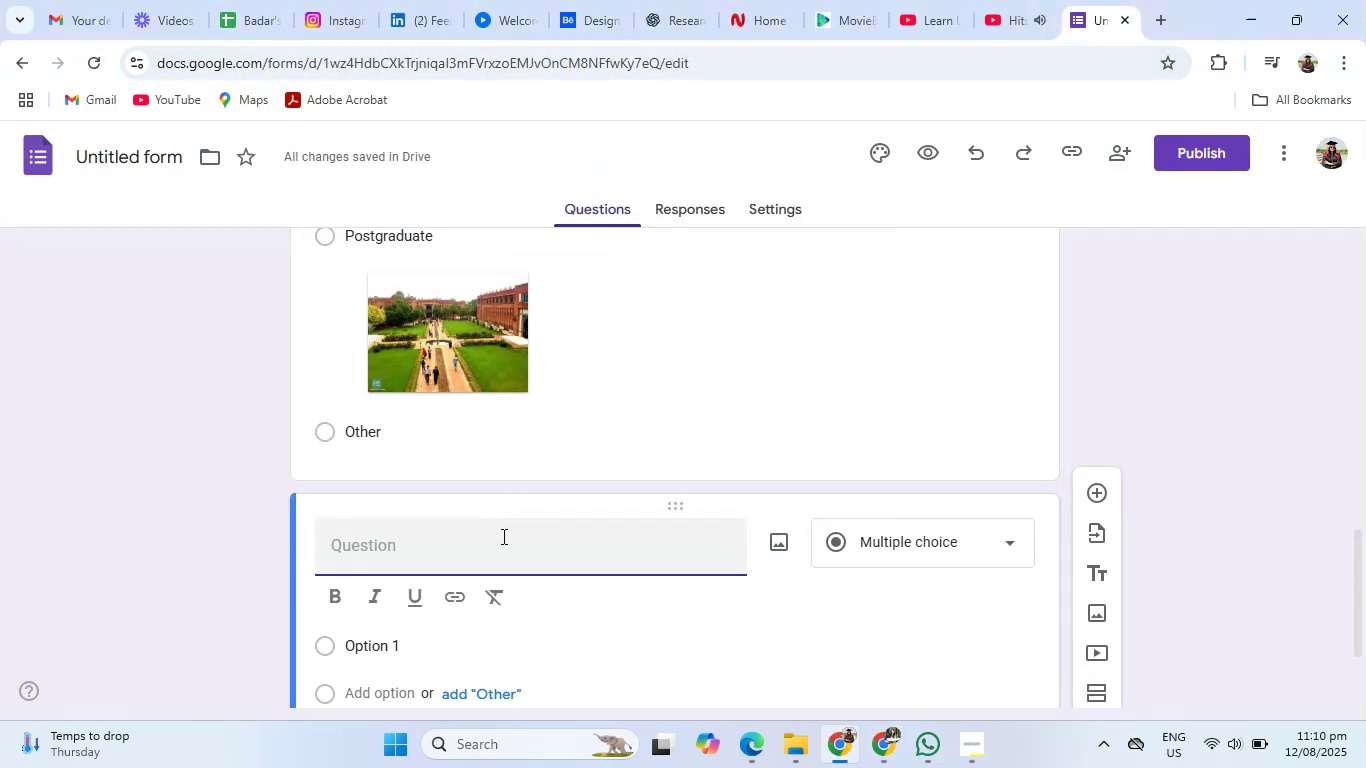 
key(Control+V)
 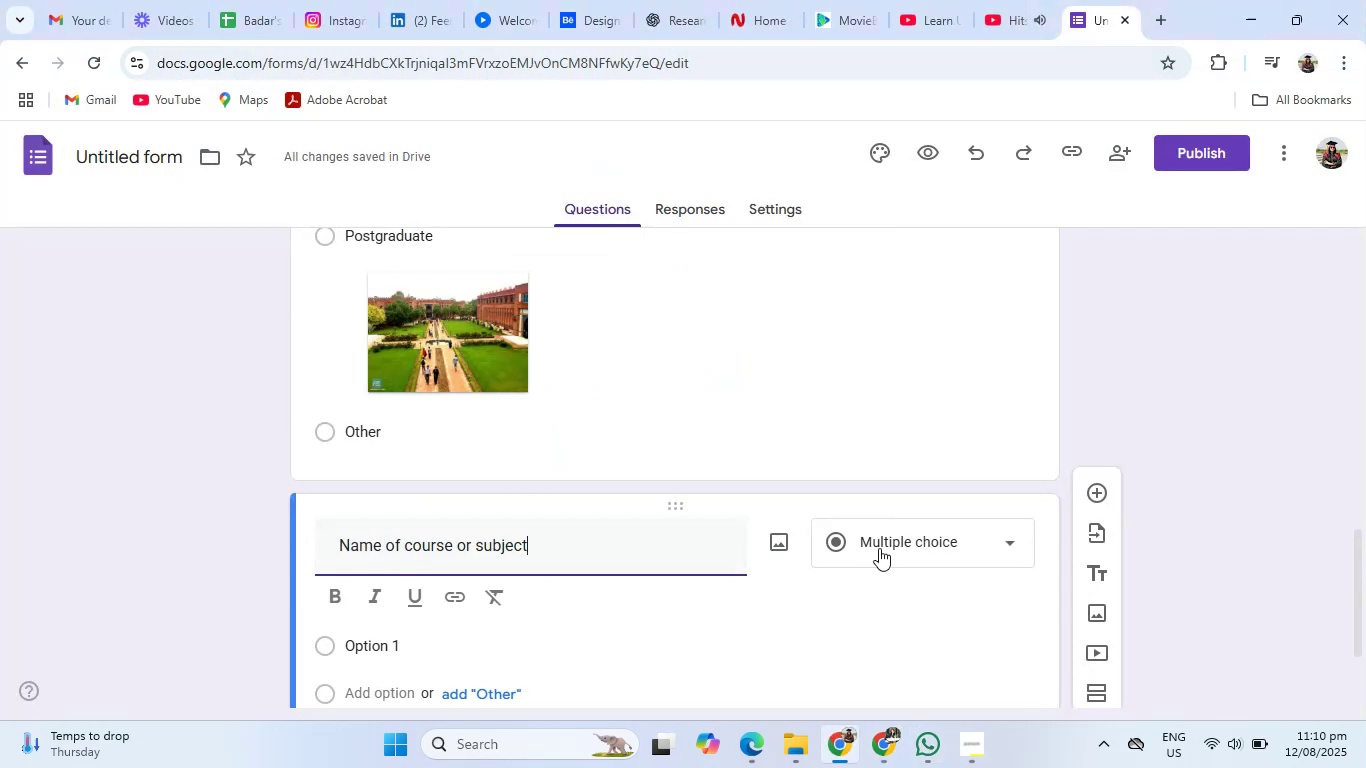 
left_click([897, 541])
 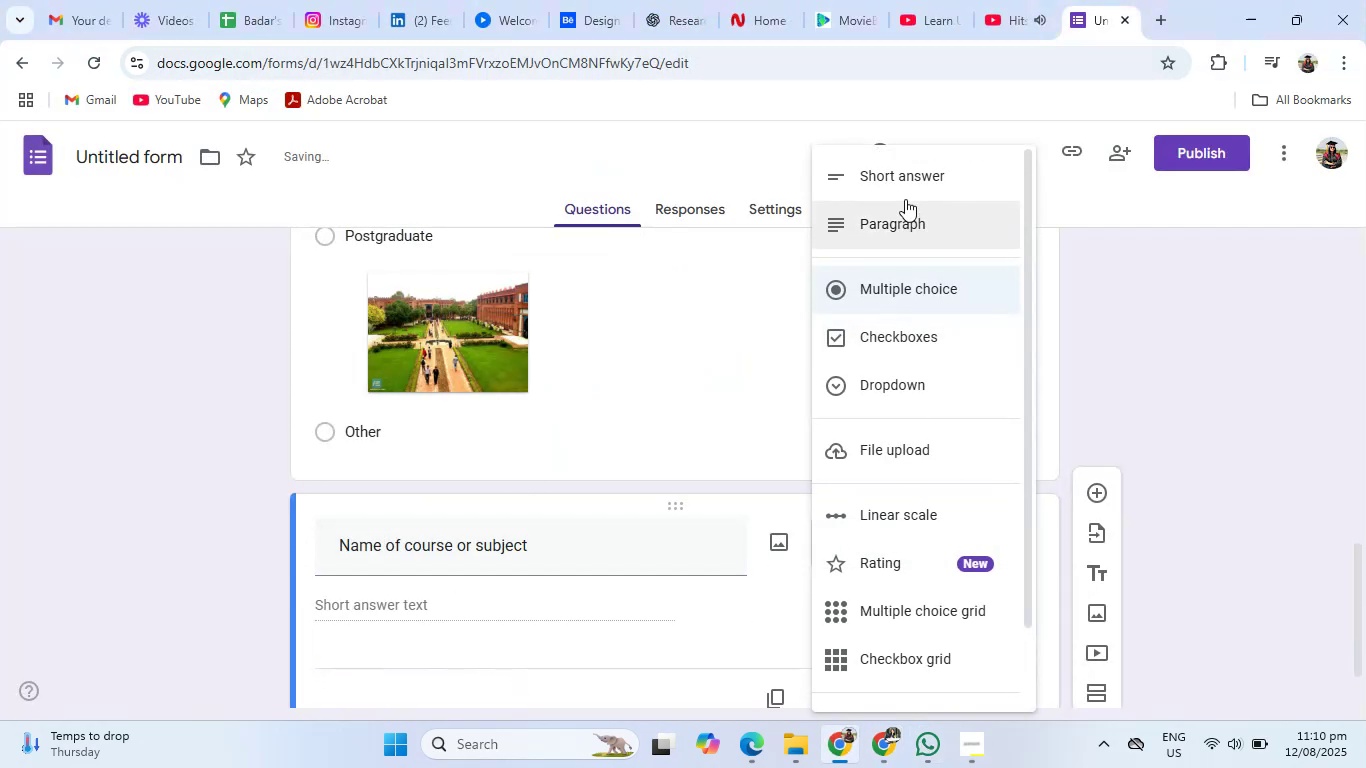 
left_click([906, 177])
 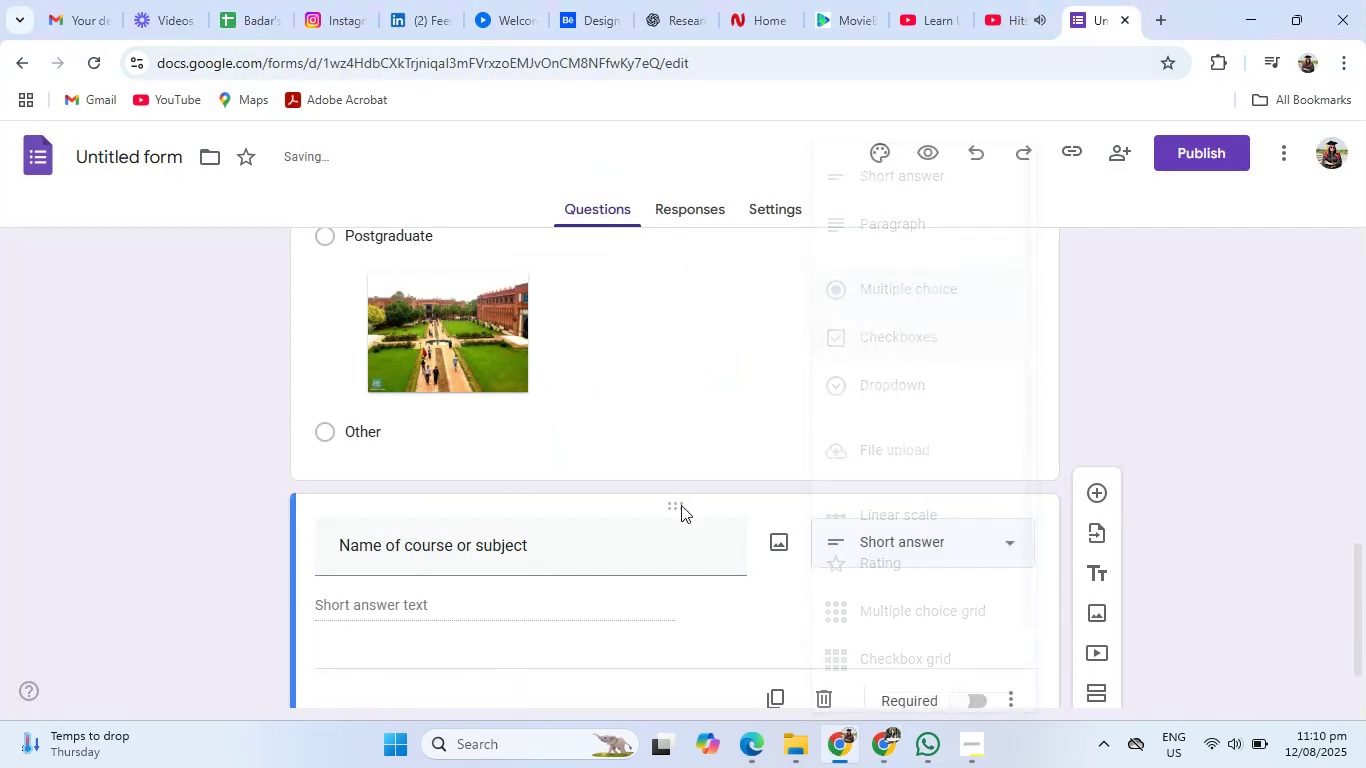 
scroll: coordinate [630, 574], scroll_direction: down, amount: 4.0
 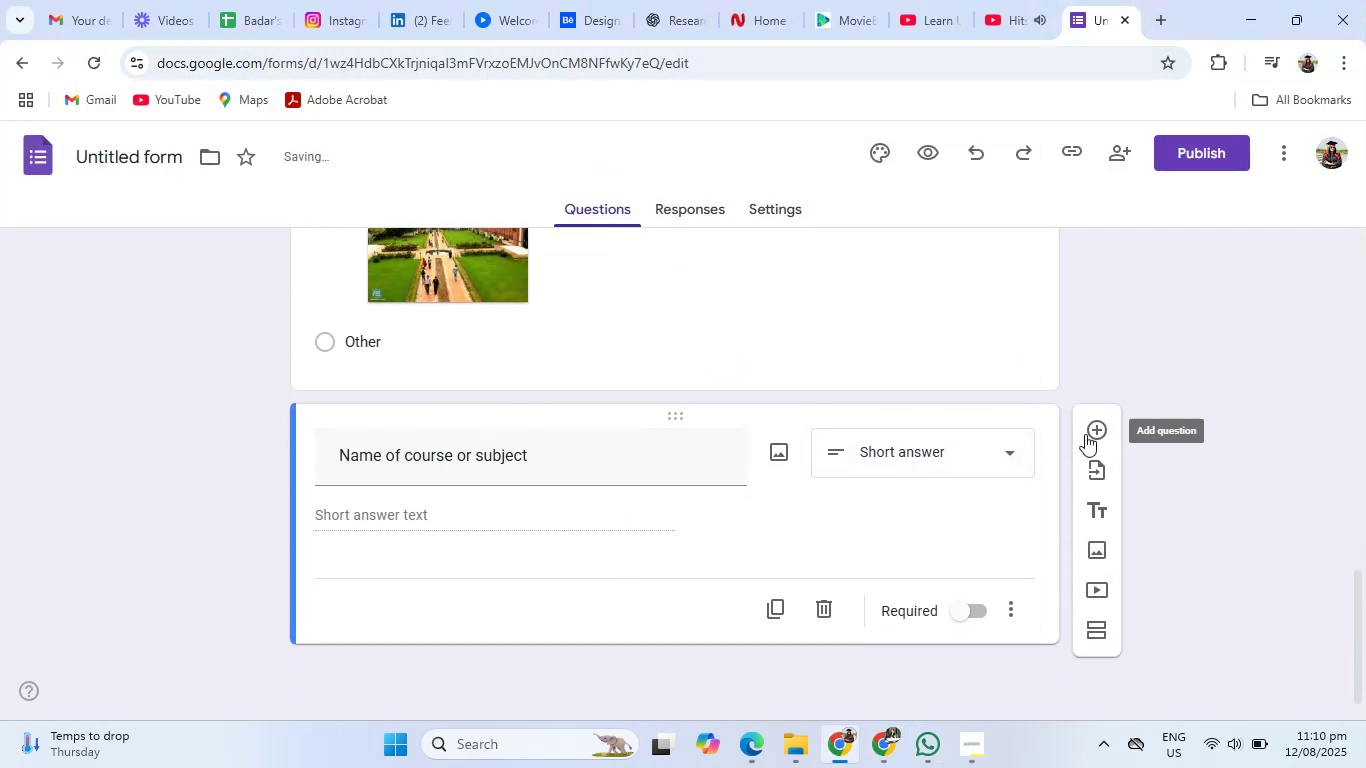 
left_click([1084, 424])
 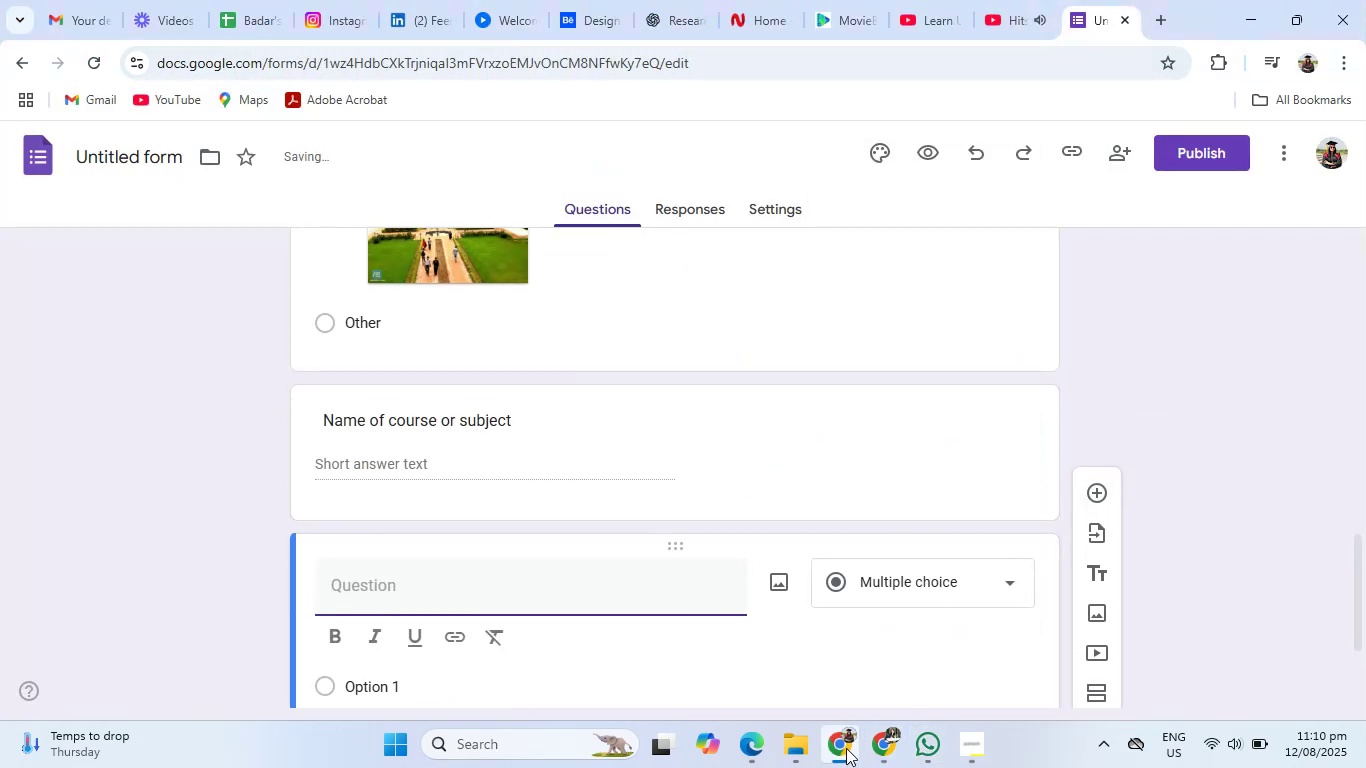 
left_click([876, 747])
 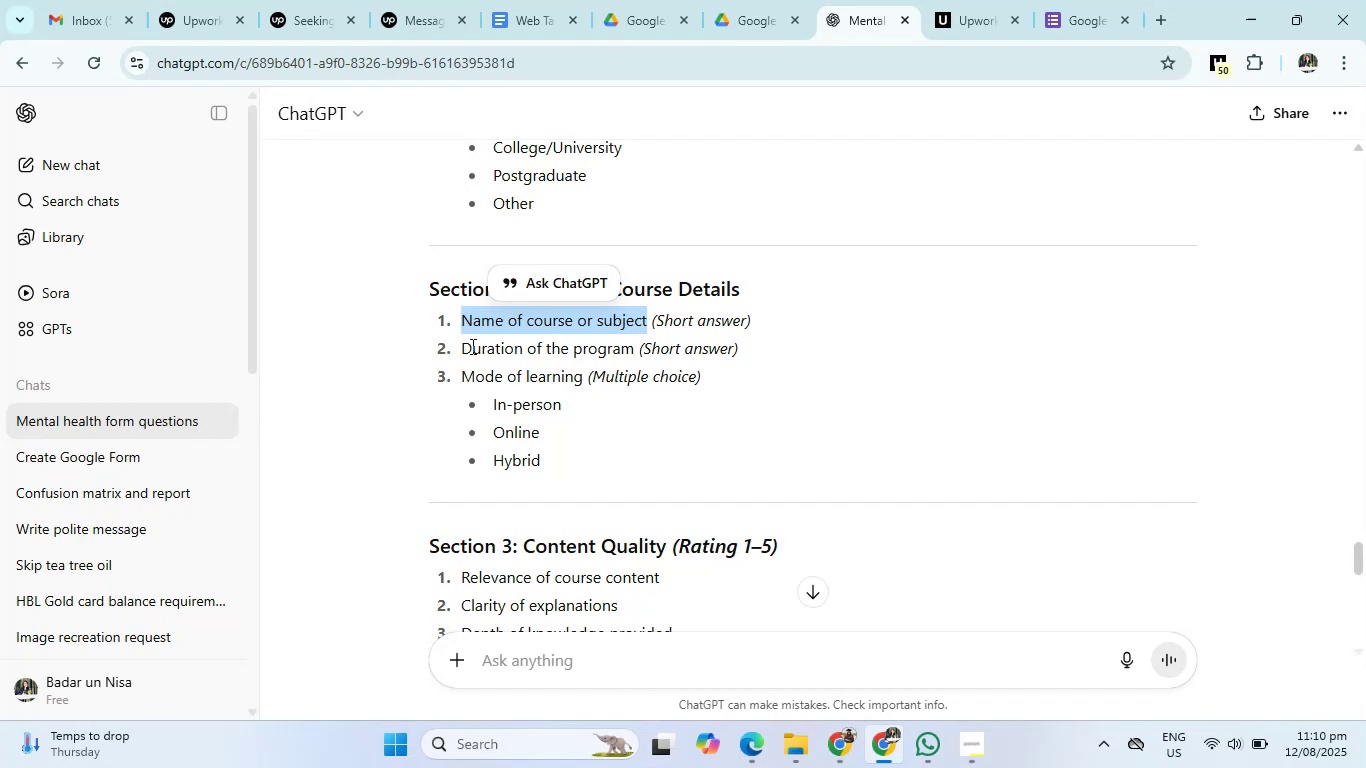 
left_click_drag(start_coordinate=[459, 346], to_coordinate=[632, 350])
 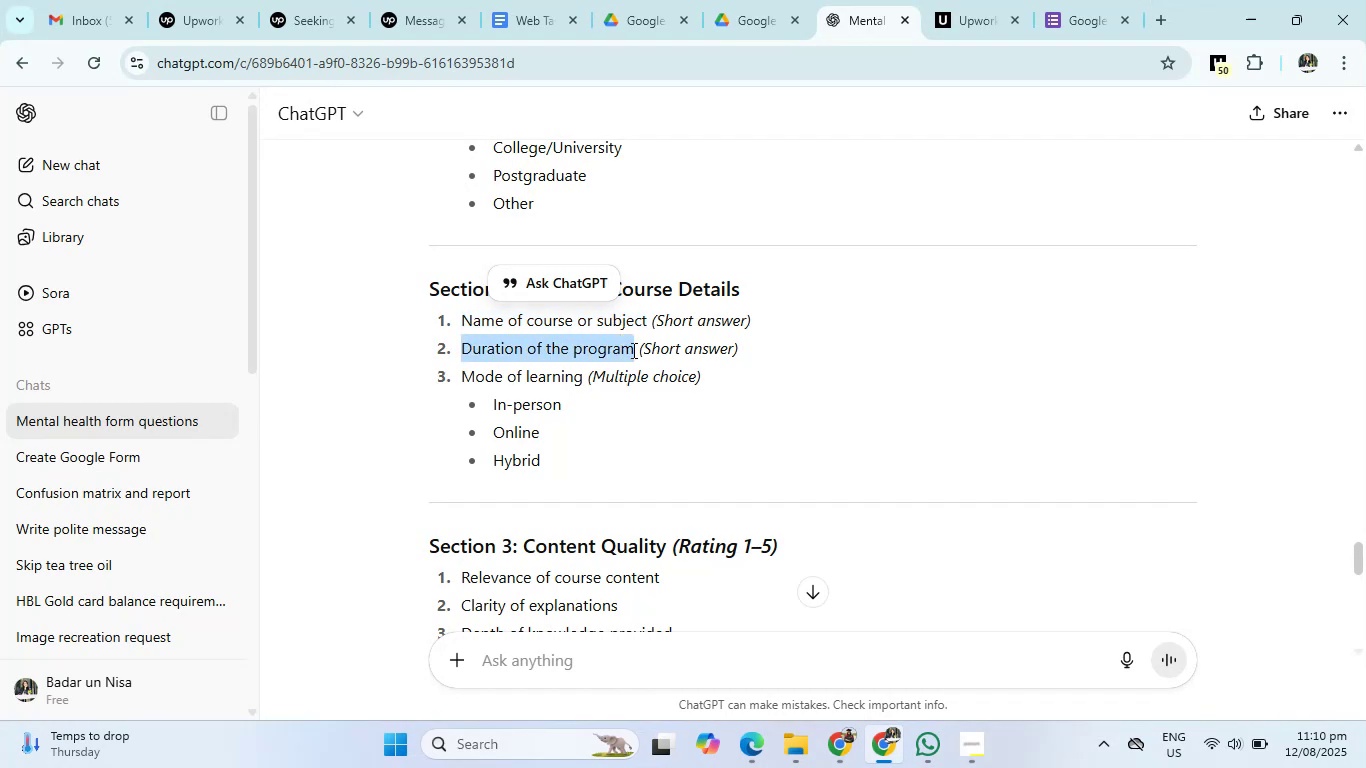 
key(Control+C)
 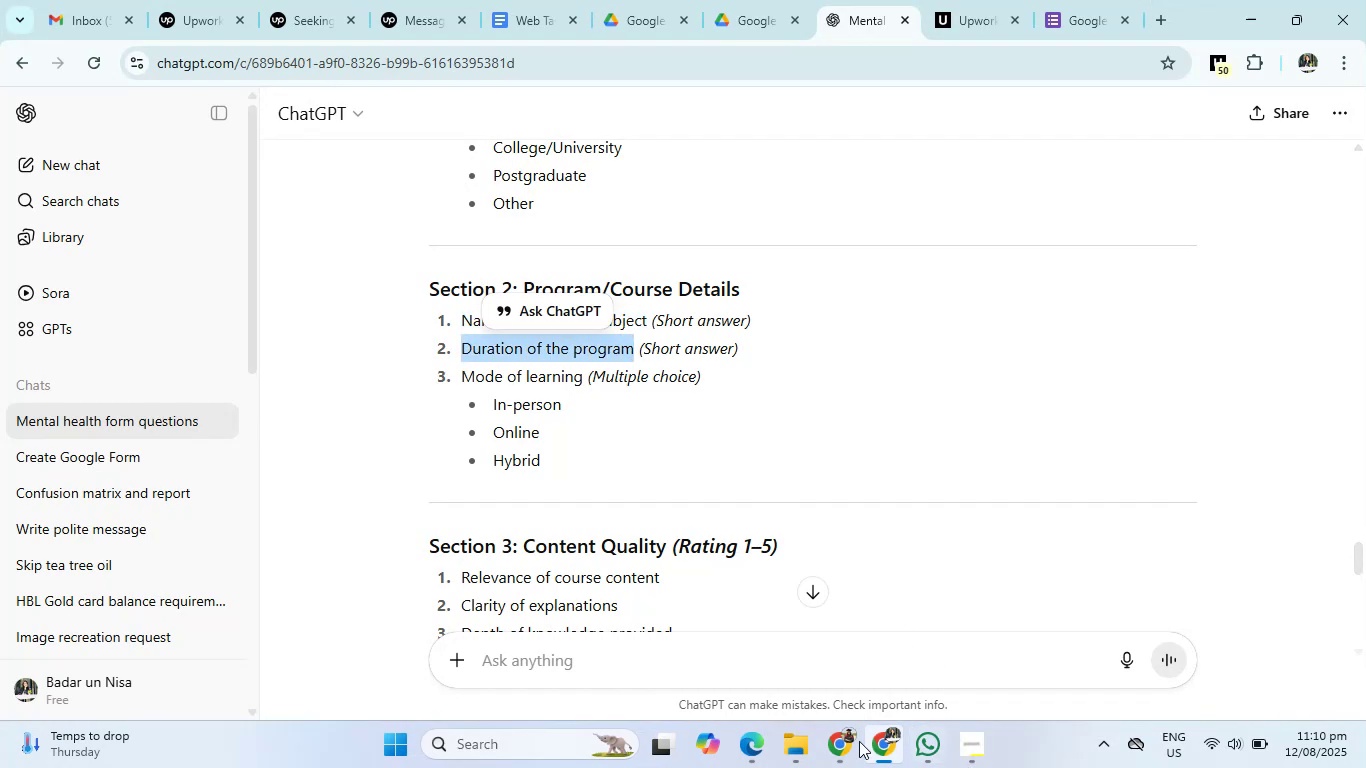 
left_click([851, 742])
 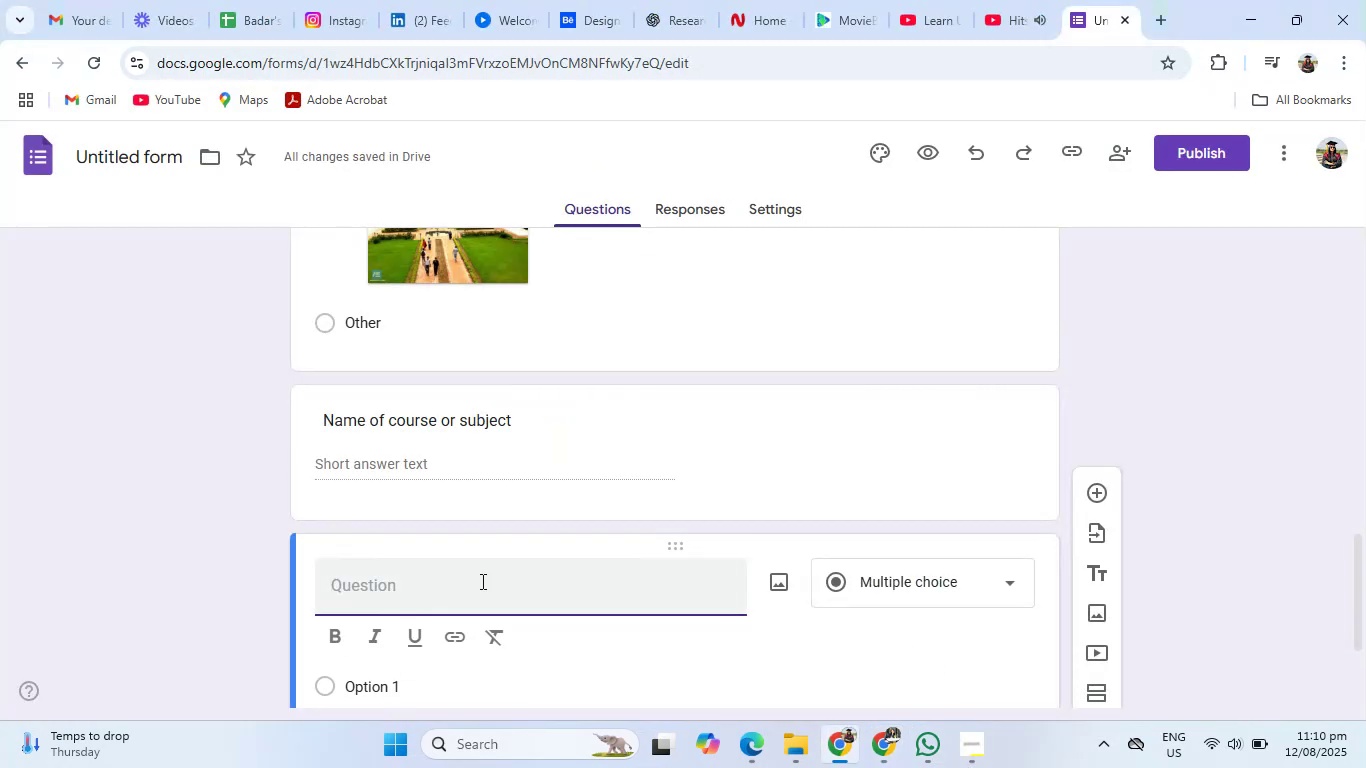 
left_click([481, 586])
 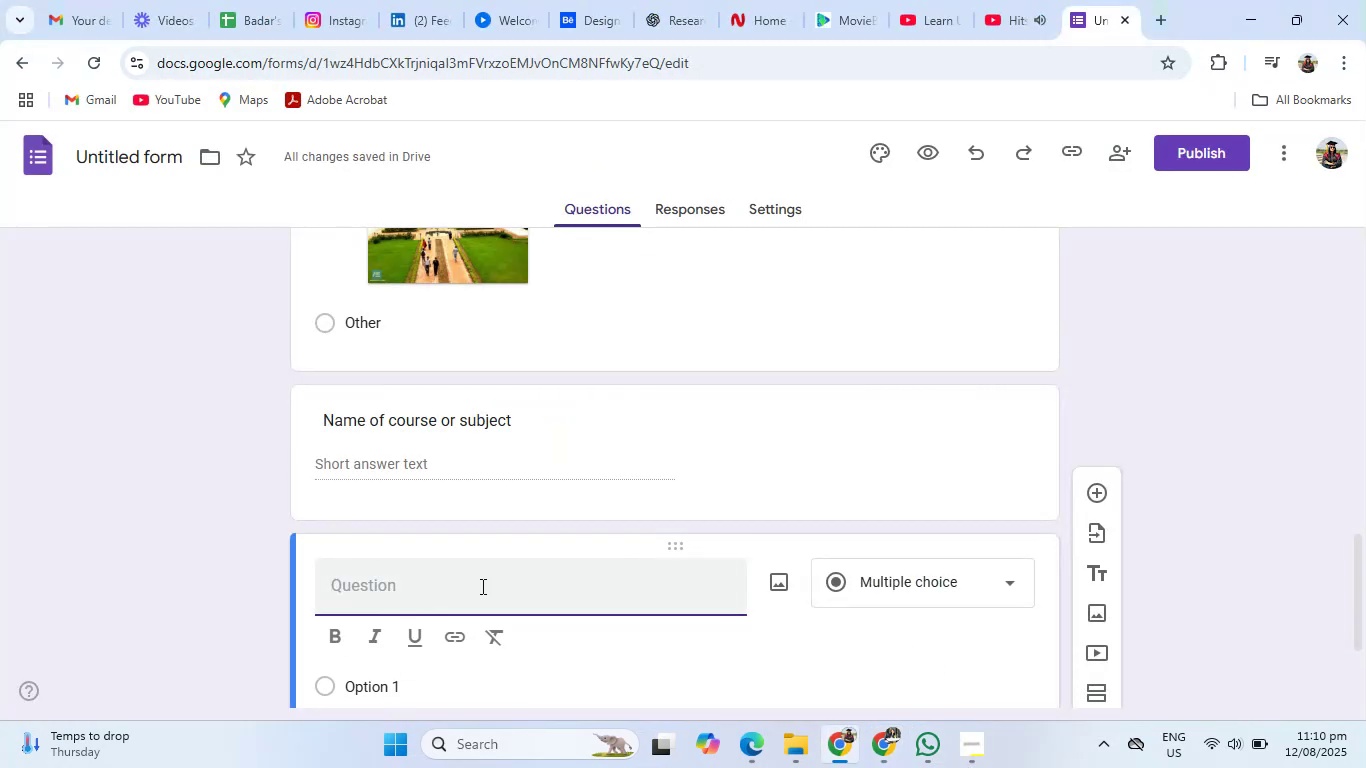 
key(Control+V)
 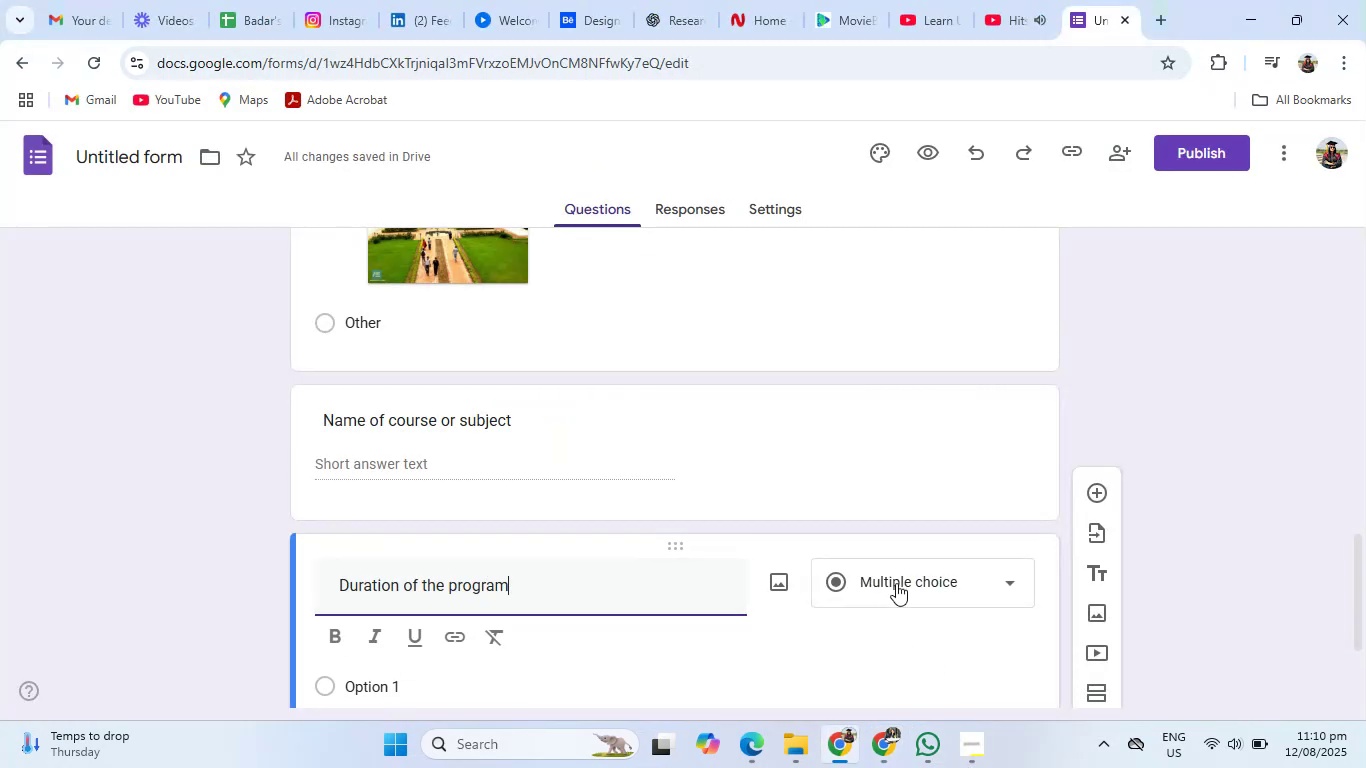 
left_click([897, 584])
 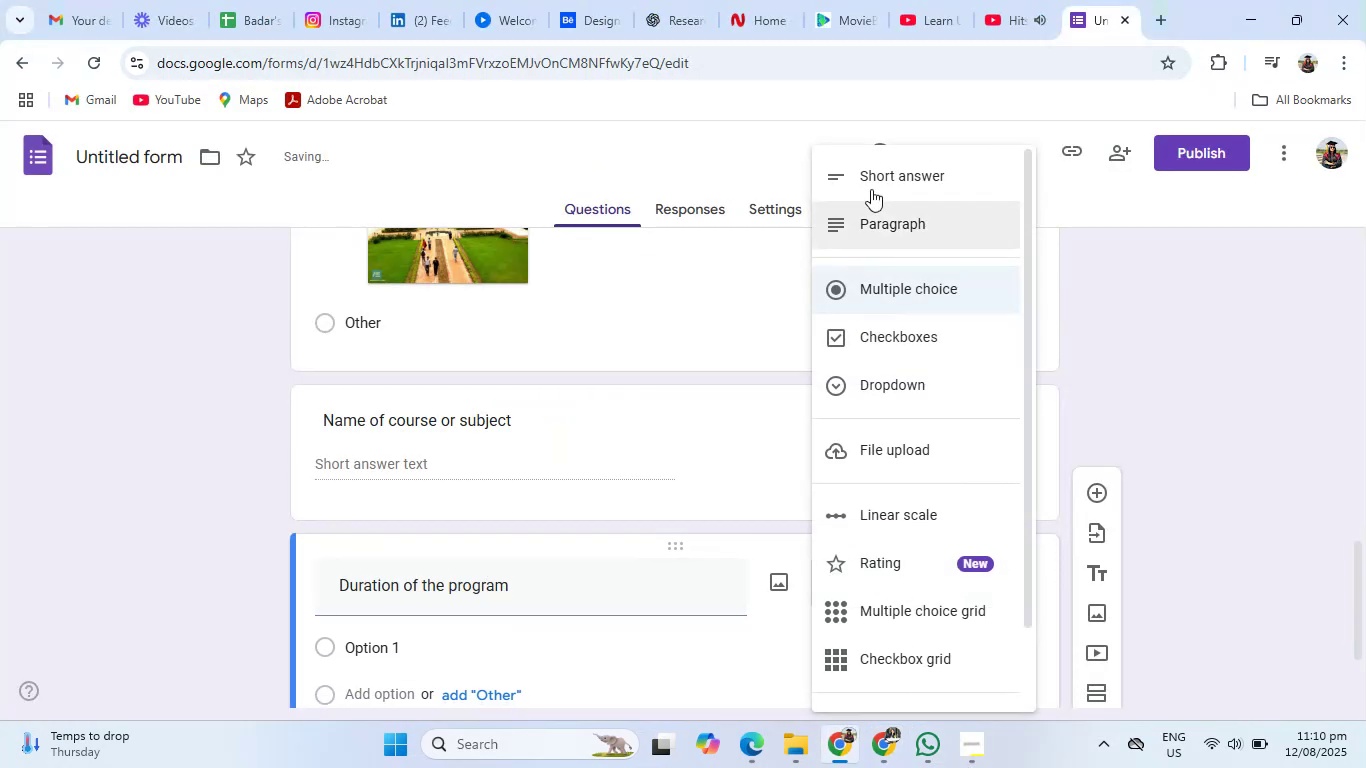 
left_click([872, 171])
 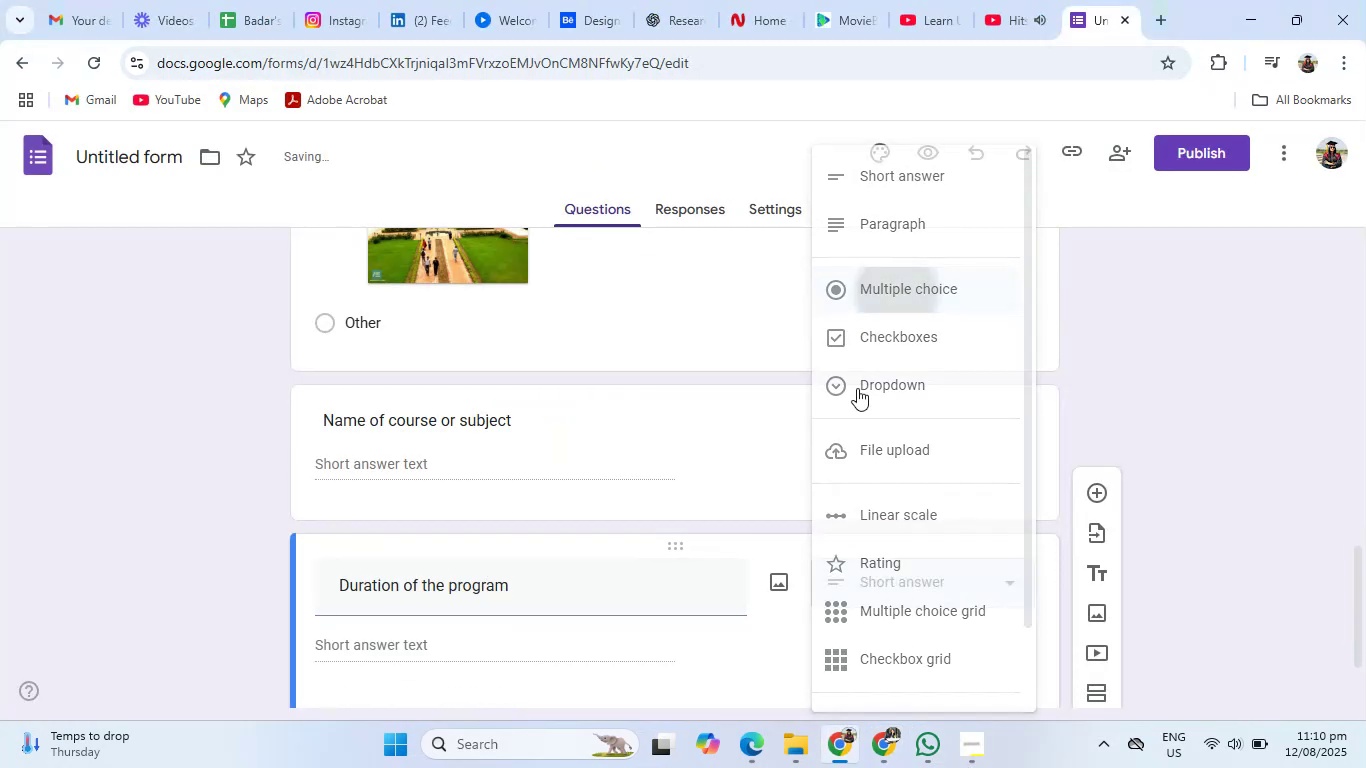 
scroll: coordinate [796, 520], scroll_direction: down, amount: 6.0
 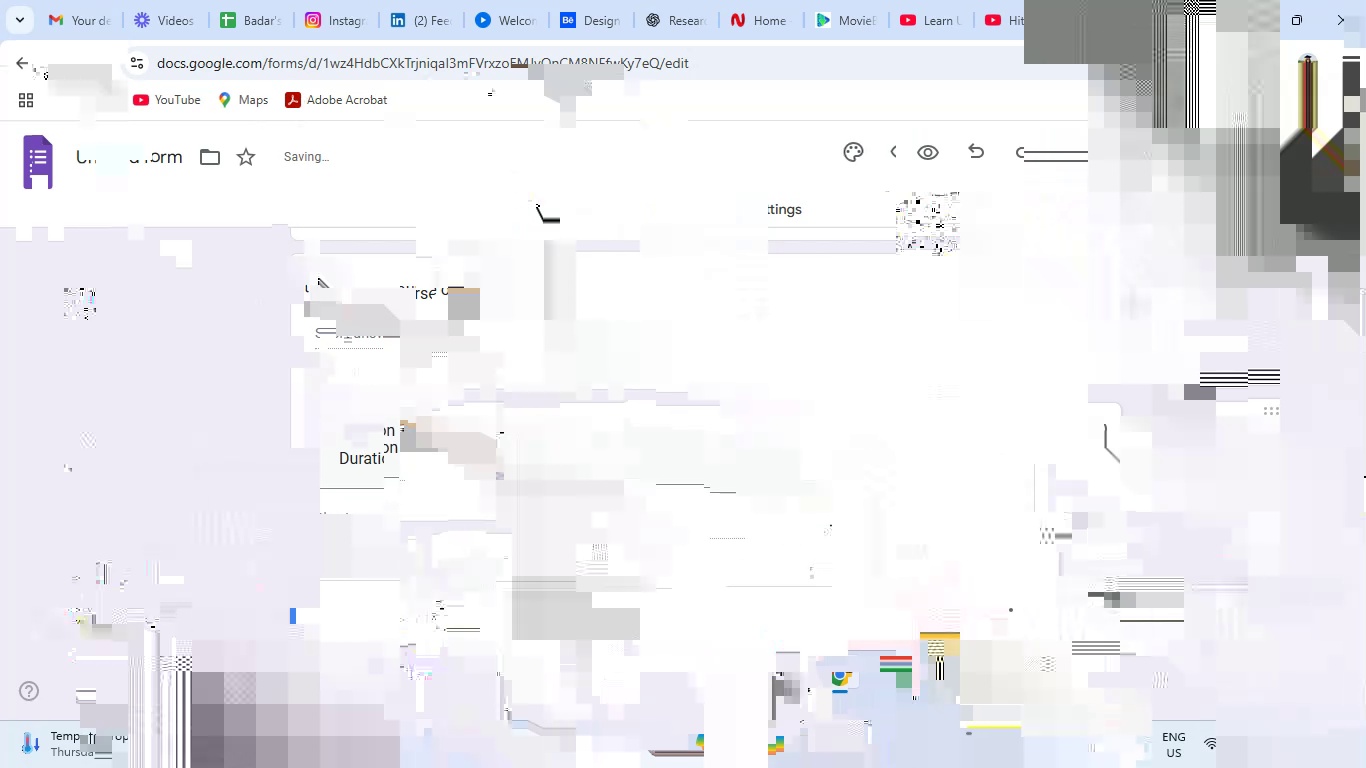 
left_click([875, 748])
 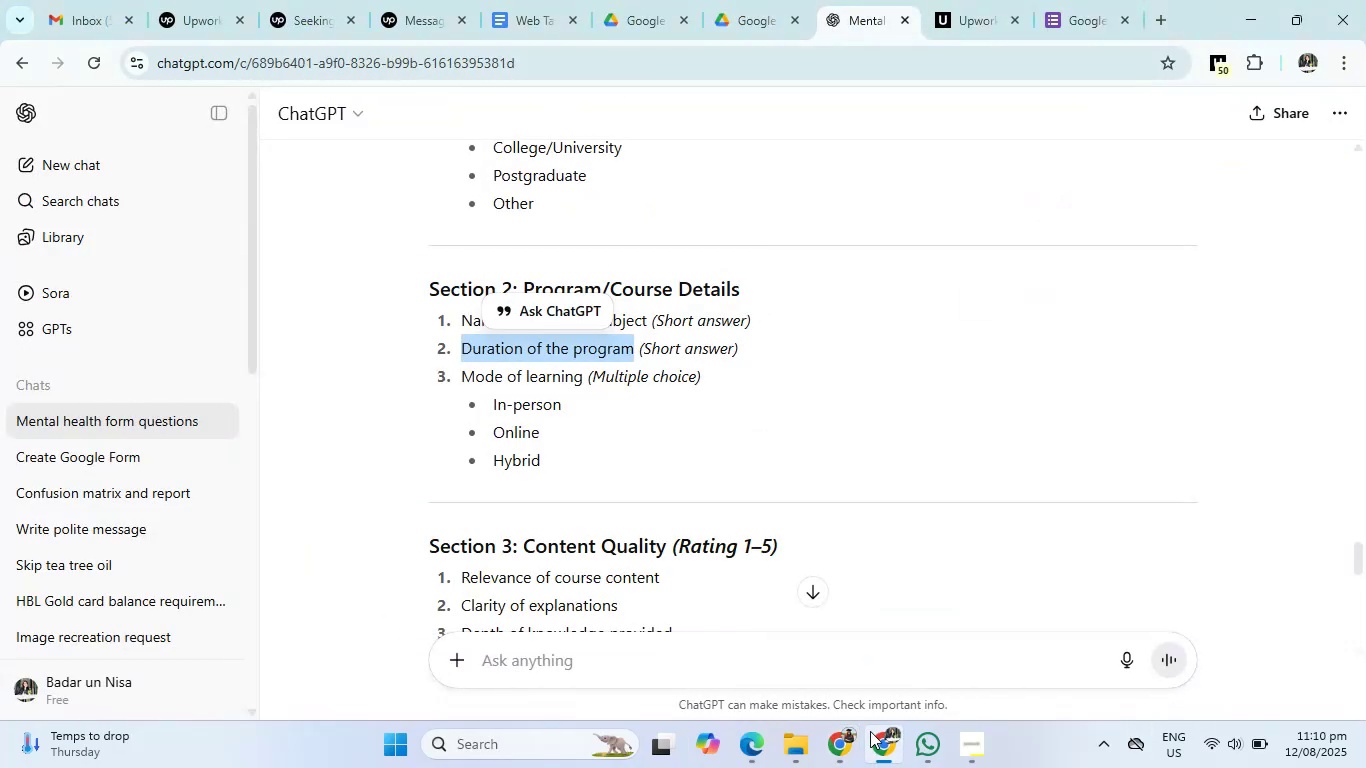 
left_click([559, 354])
 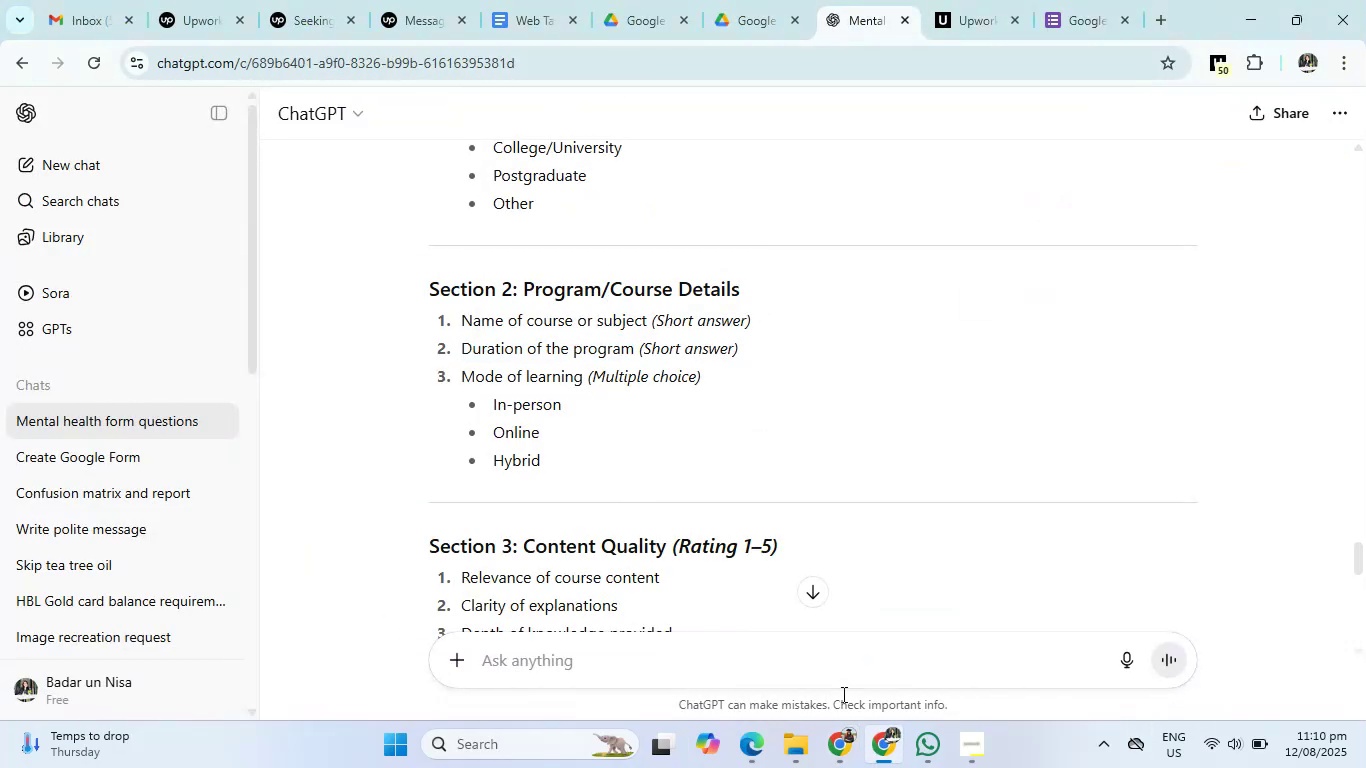 
left_click([843, 746])
 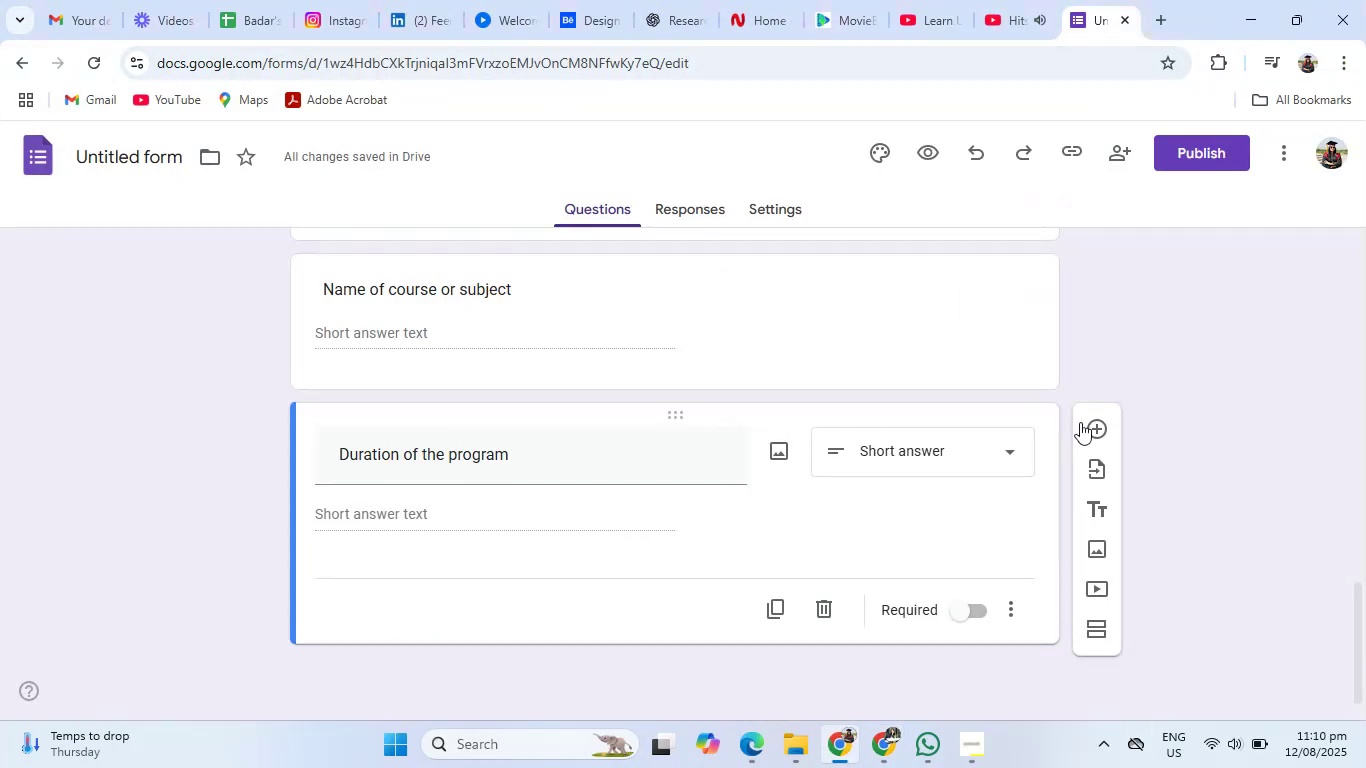 
left_click([1095, 428])
 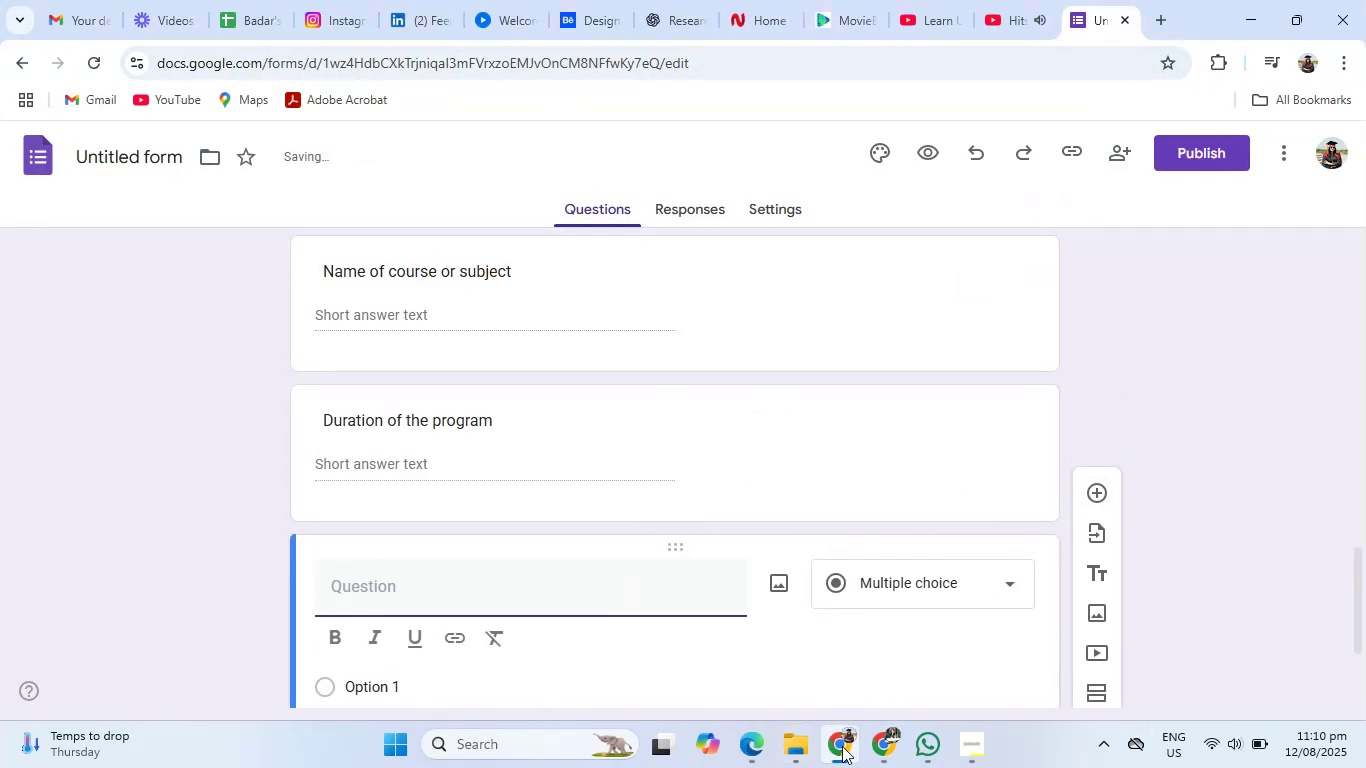 
left_click([867, 744])
 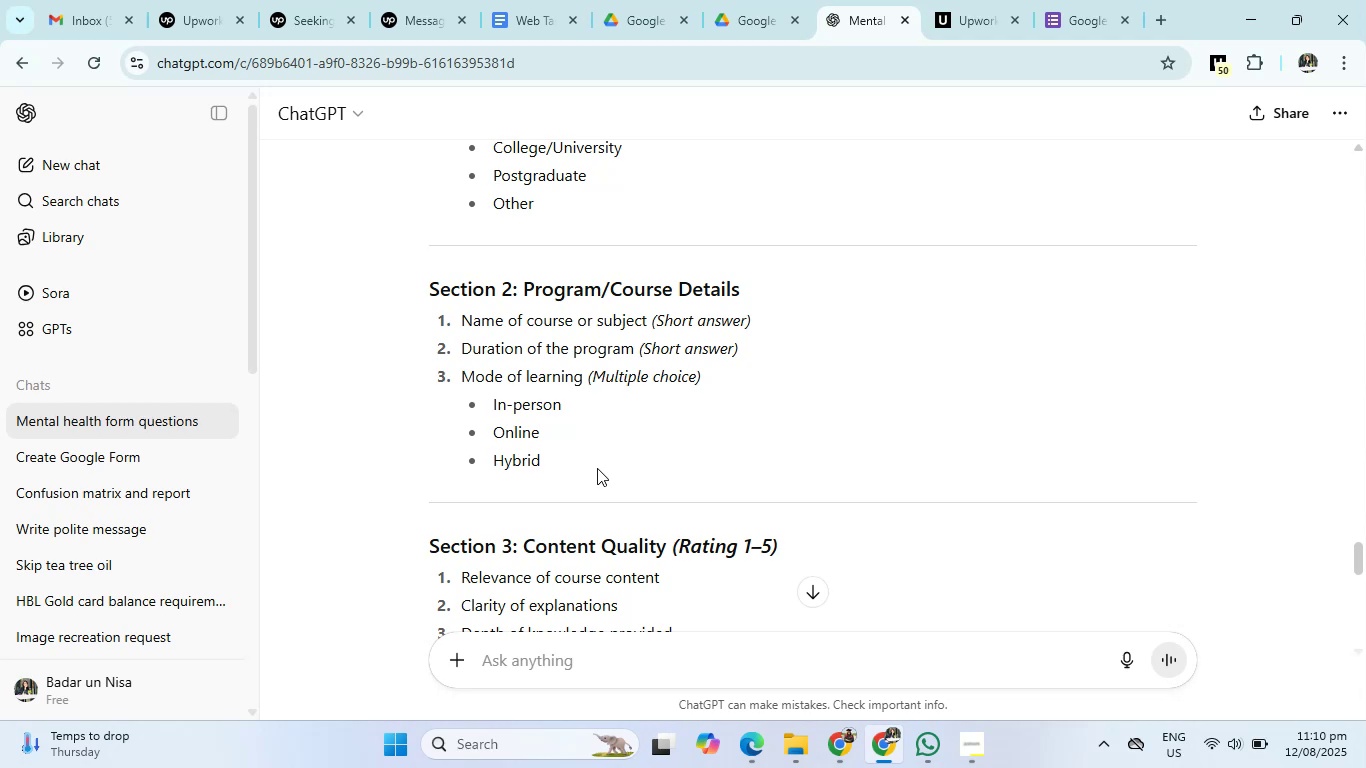 
left_click_drag(start_coordinate=[462, 380], to_coordinate=[588, 387])
 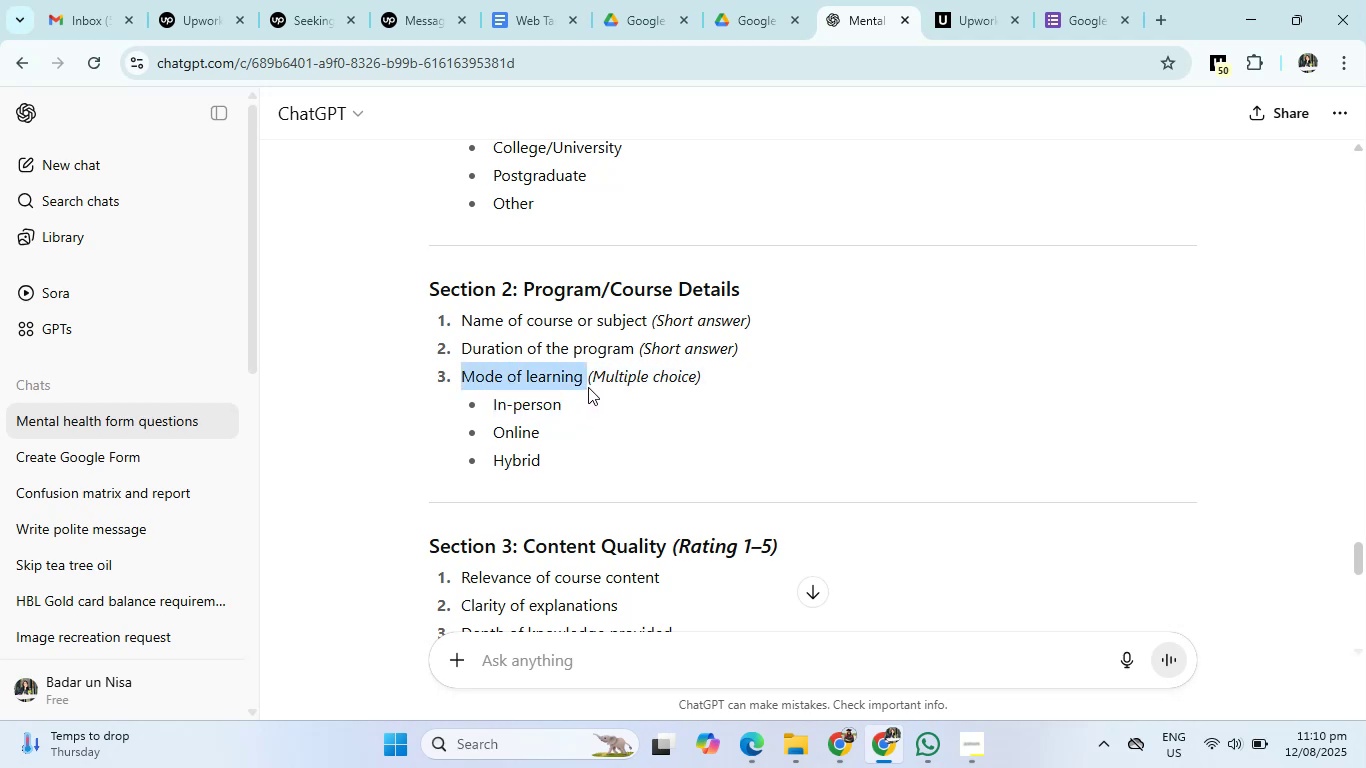 
key(Control+C)
 